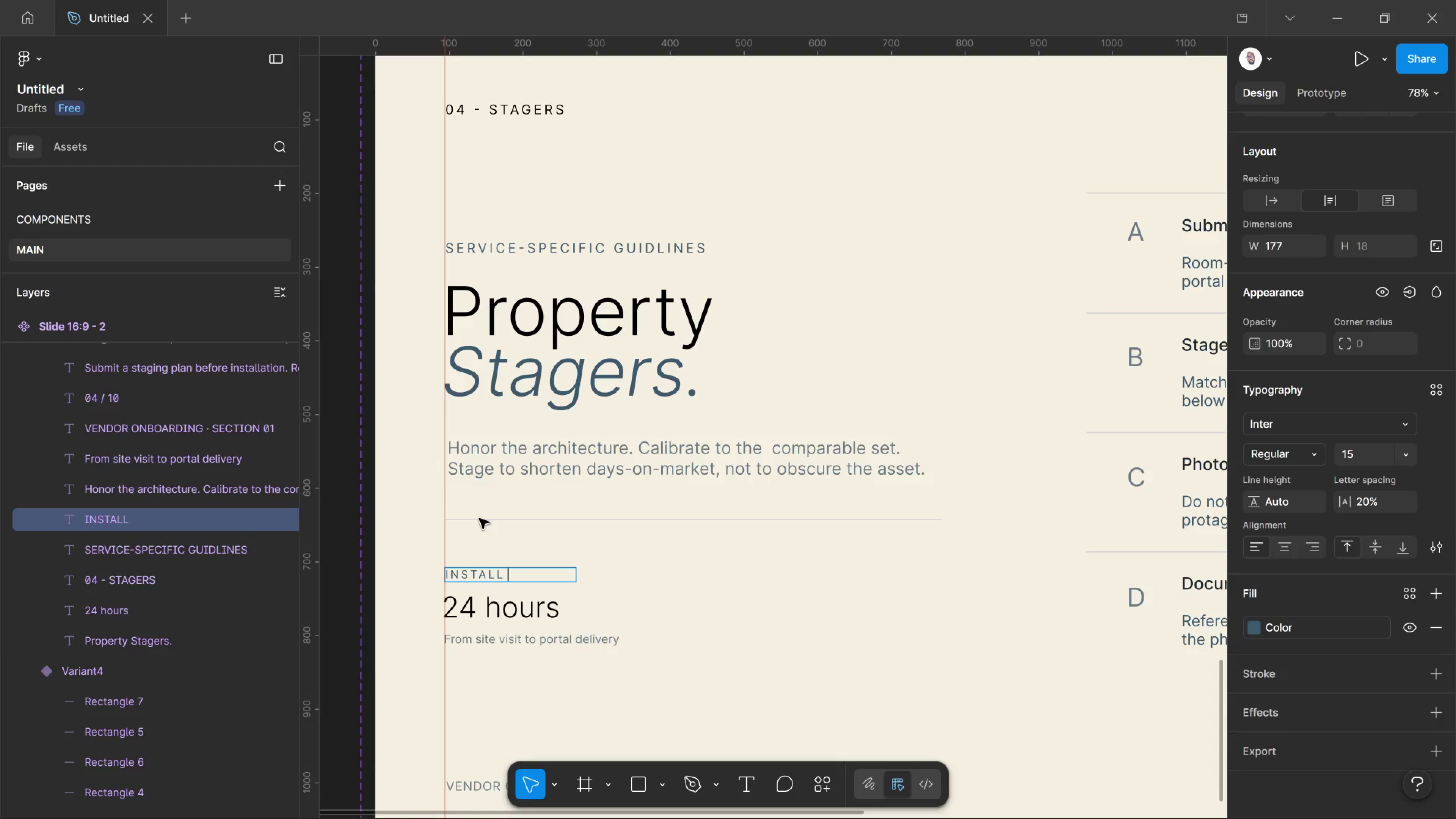 
type( WINDOW)
 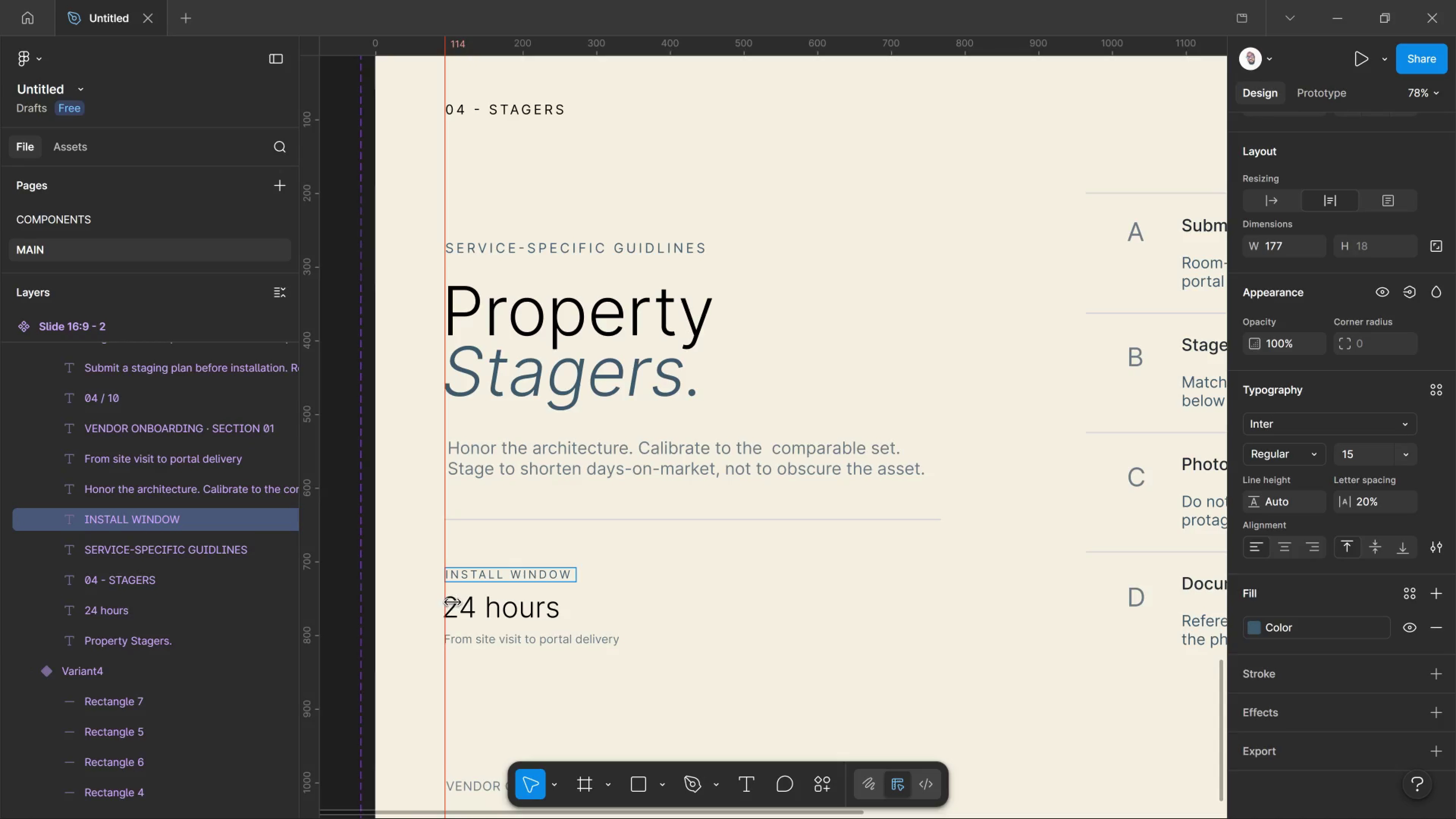 
double_click([459, 607])
 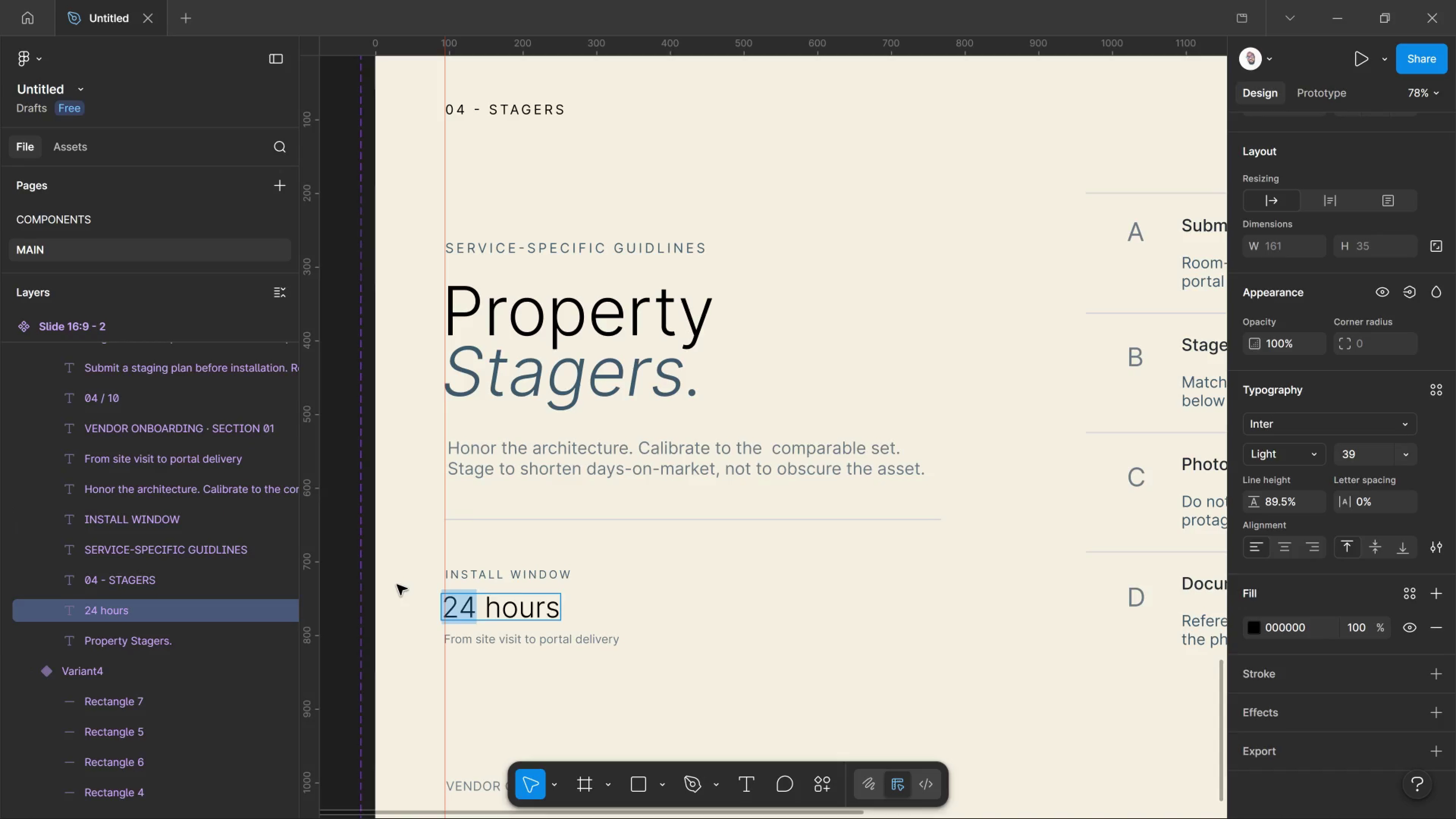 
type(48)
 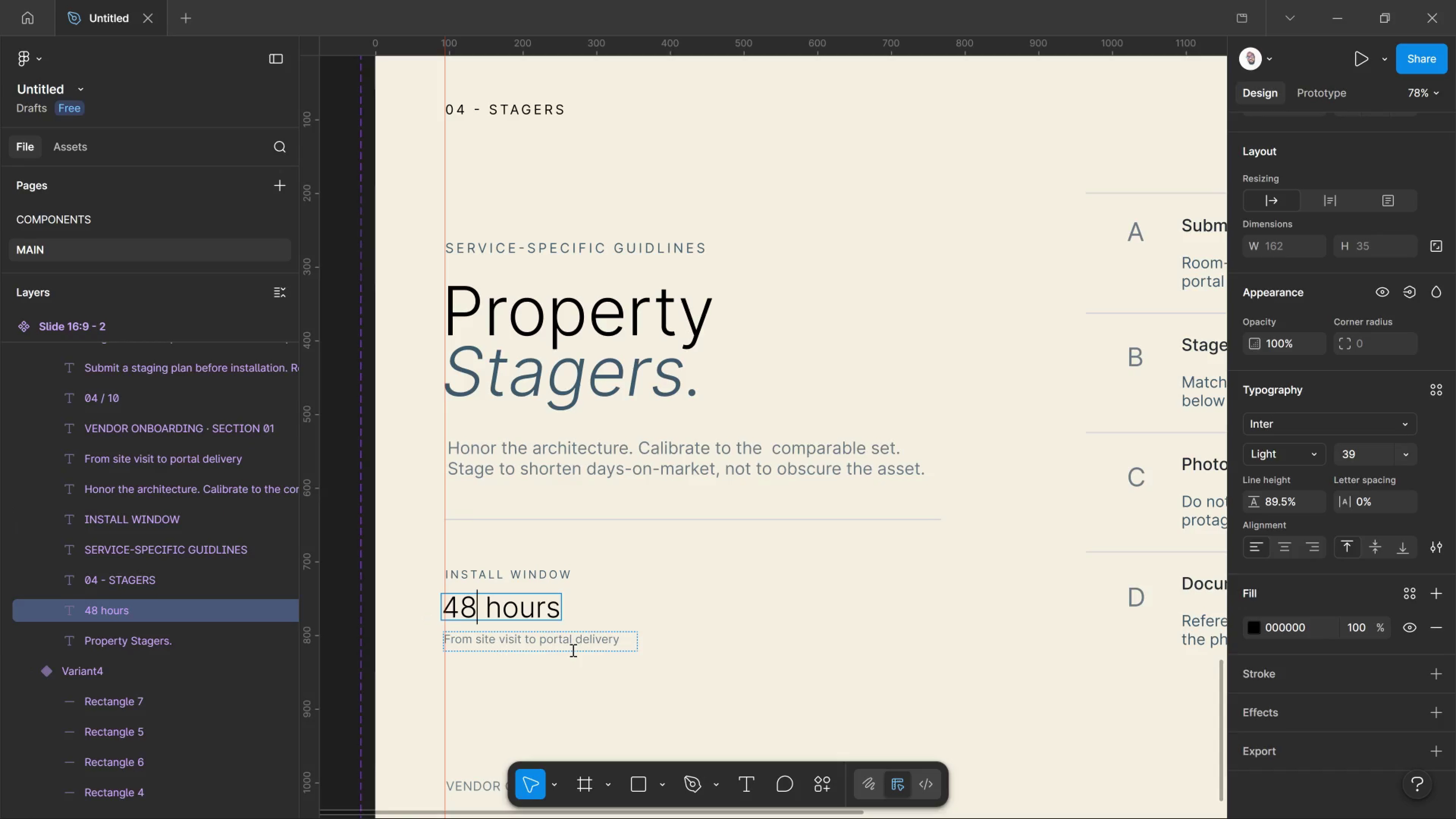 
left_click([572, 650])
 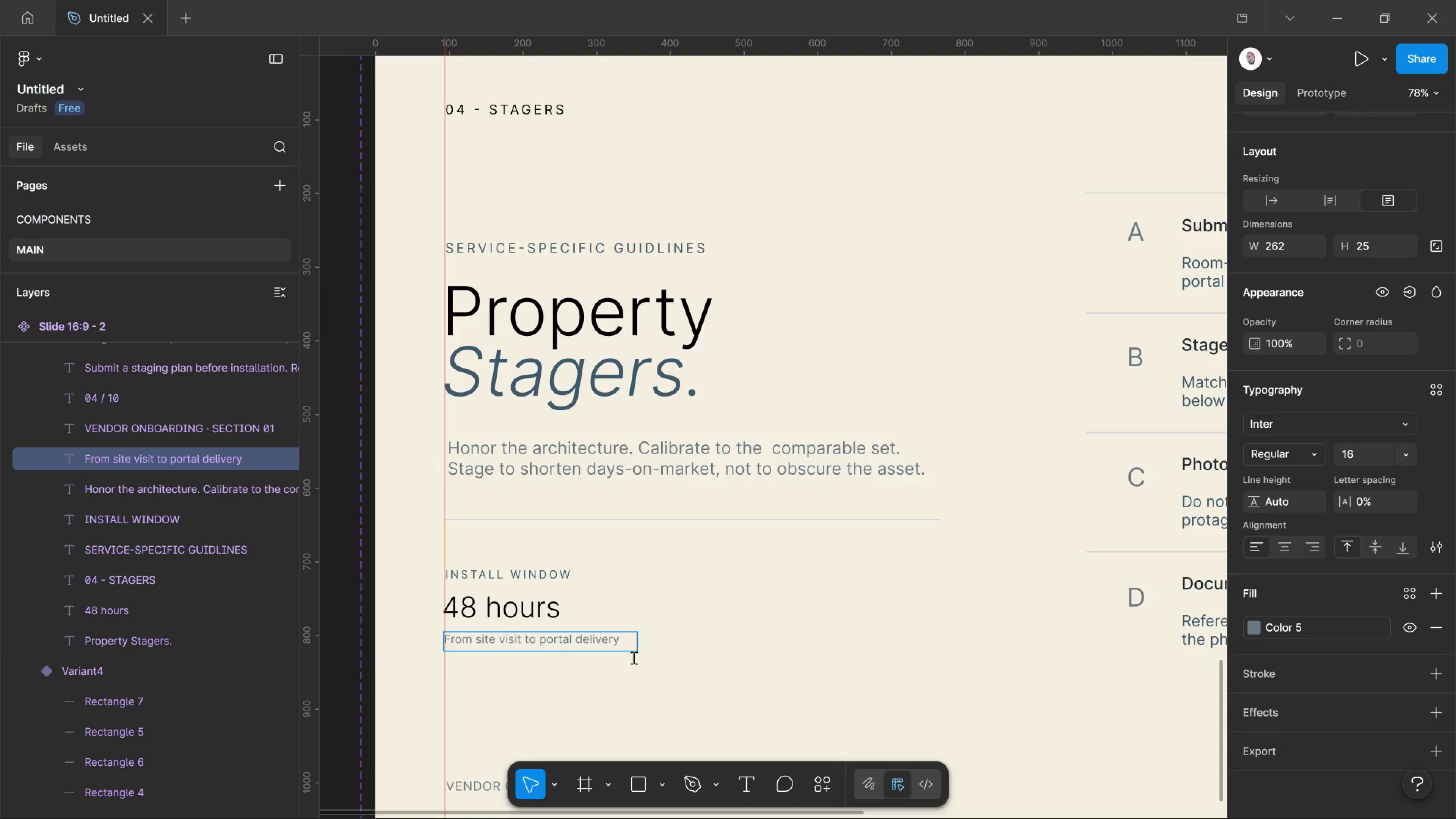 
wait(5.11)
 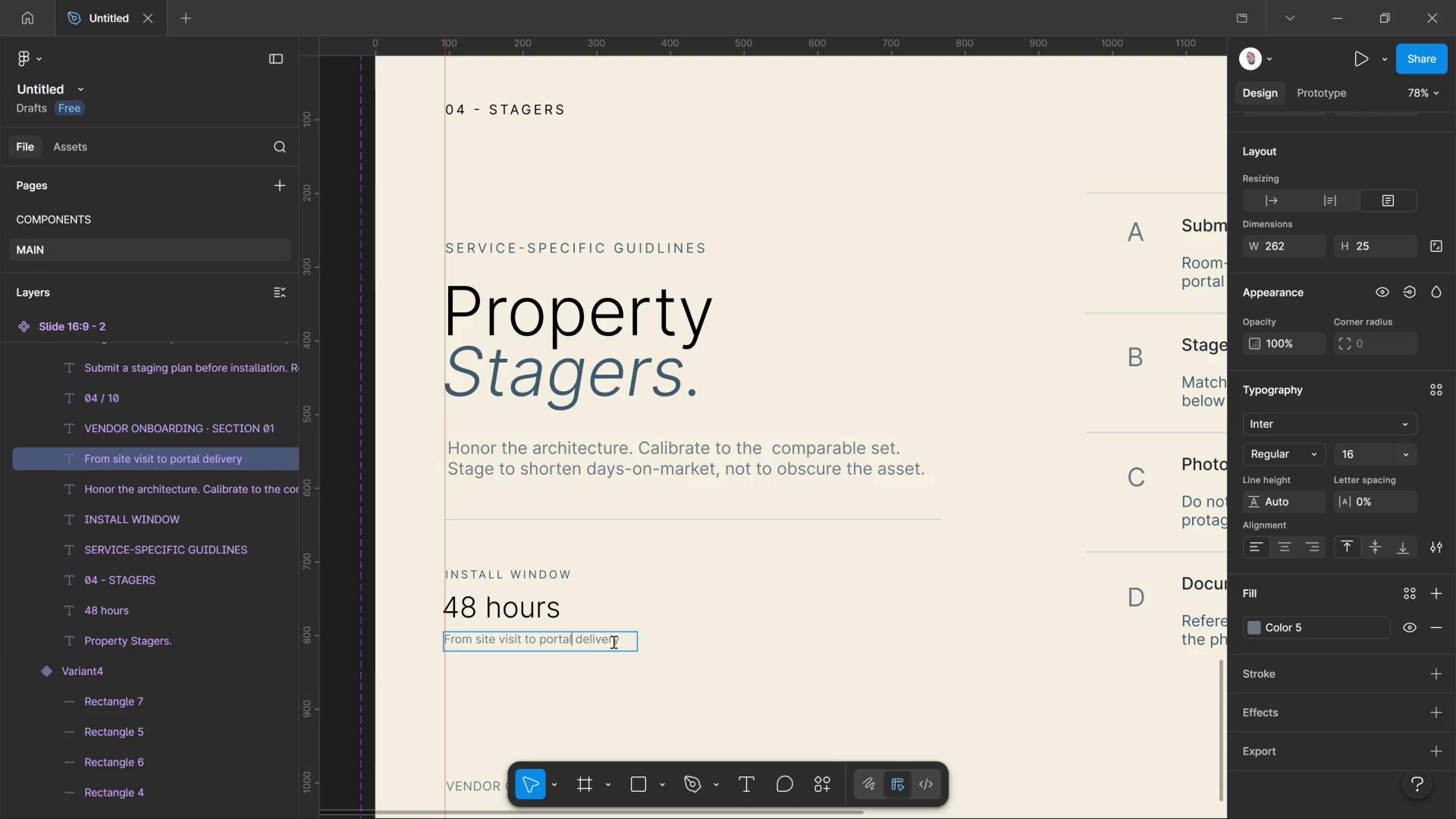 
key(Control+A)
 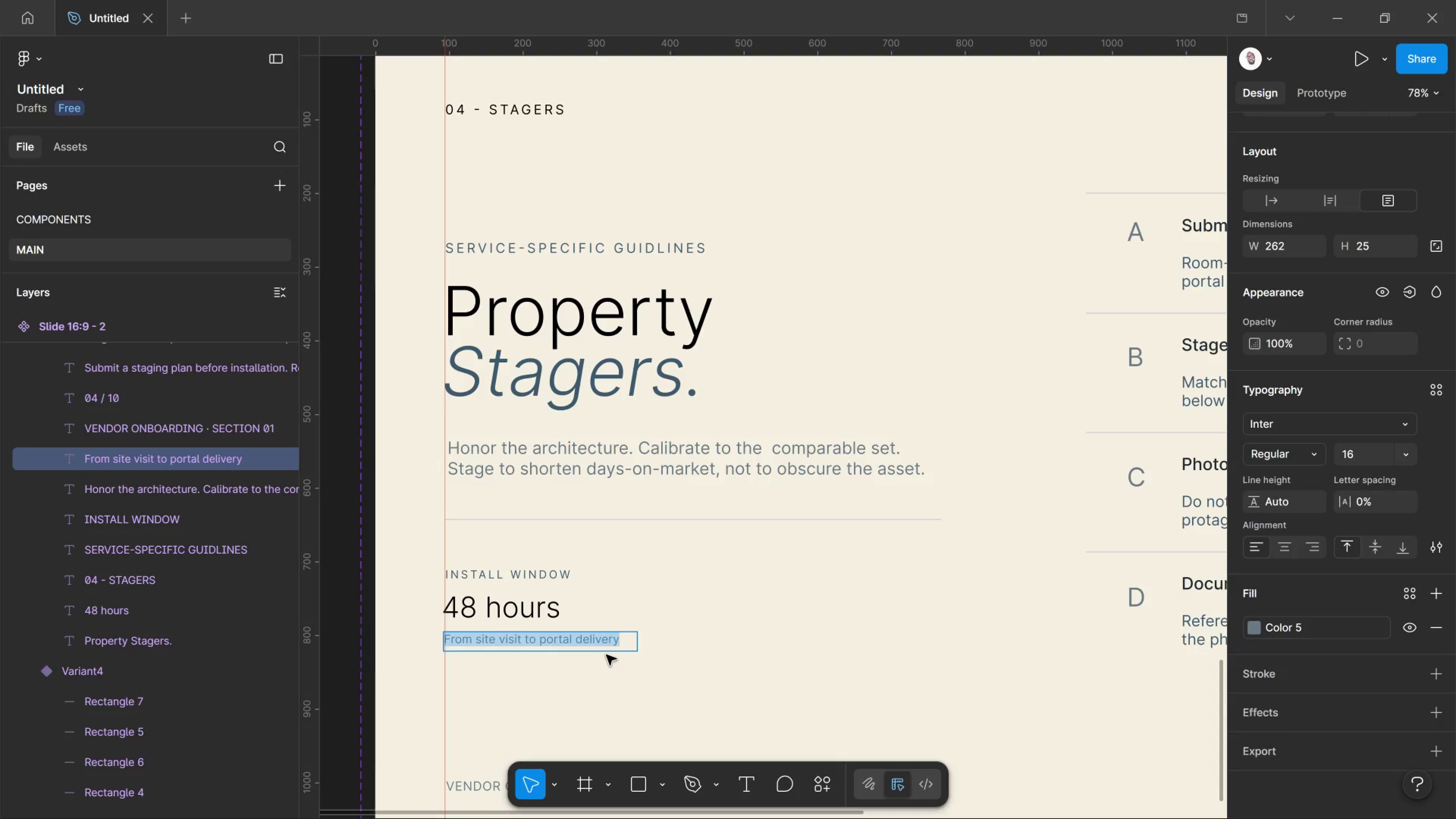 
type(Between approval and photo-ready handoff.)
 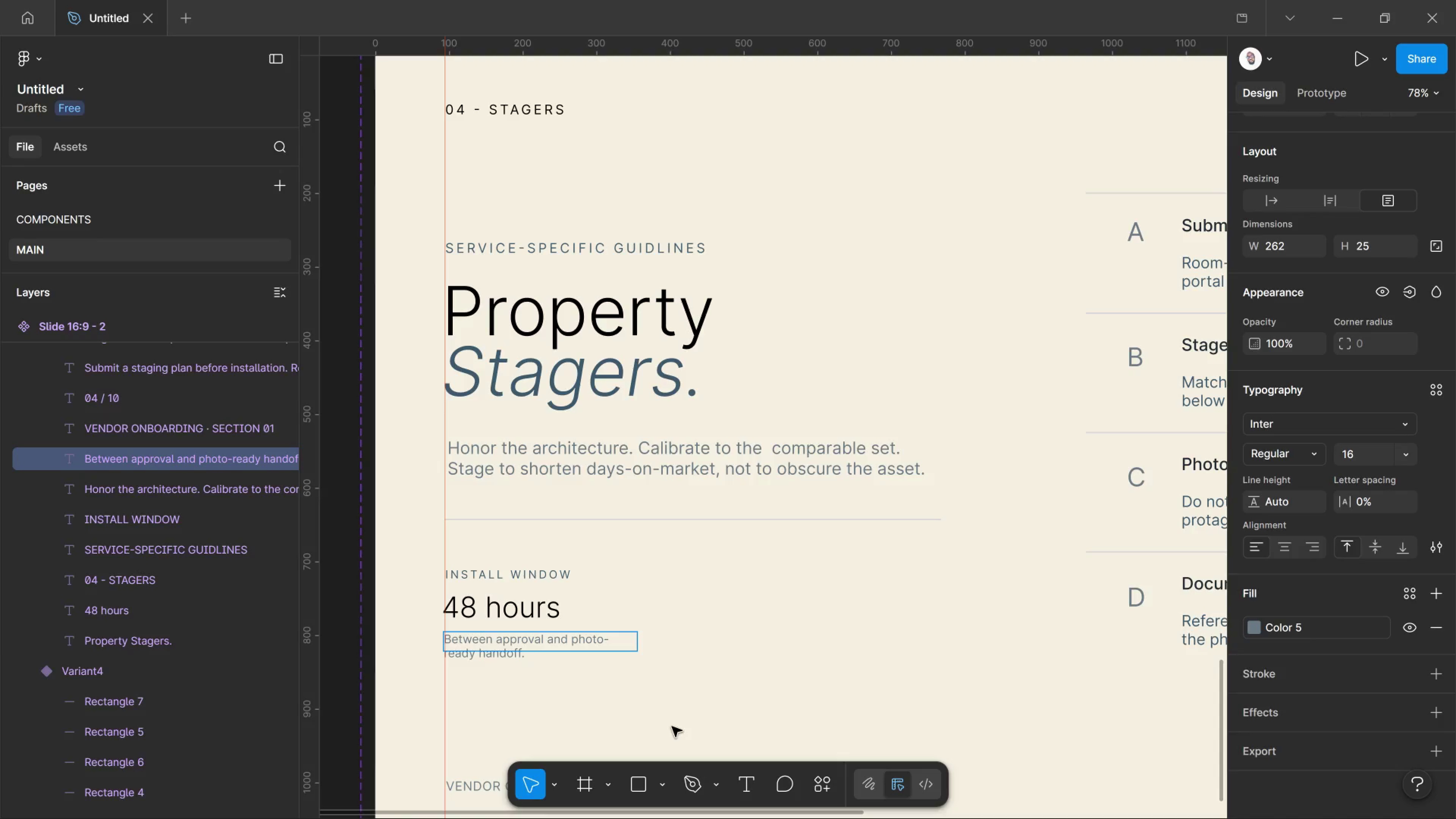 
left_click([669, 704])
 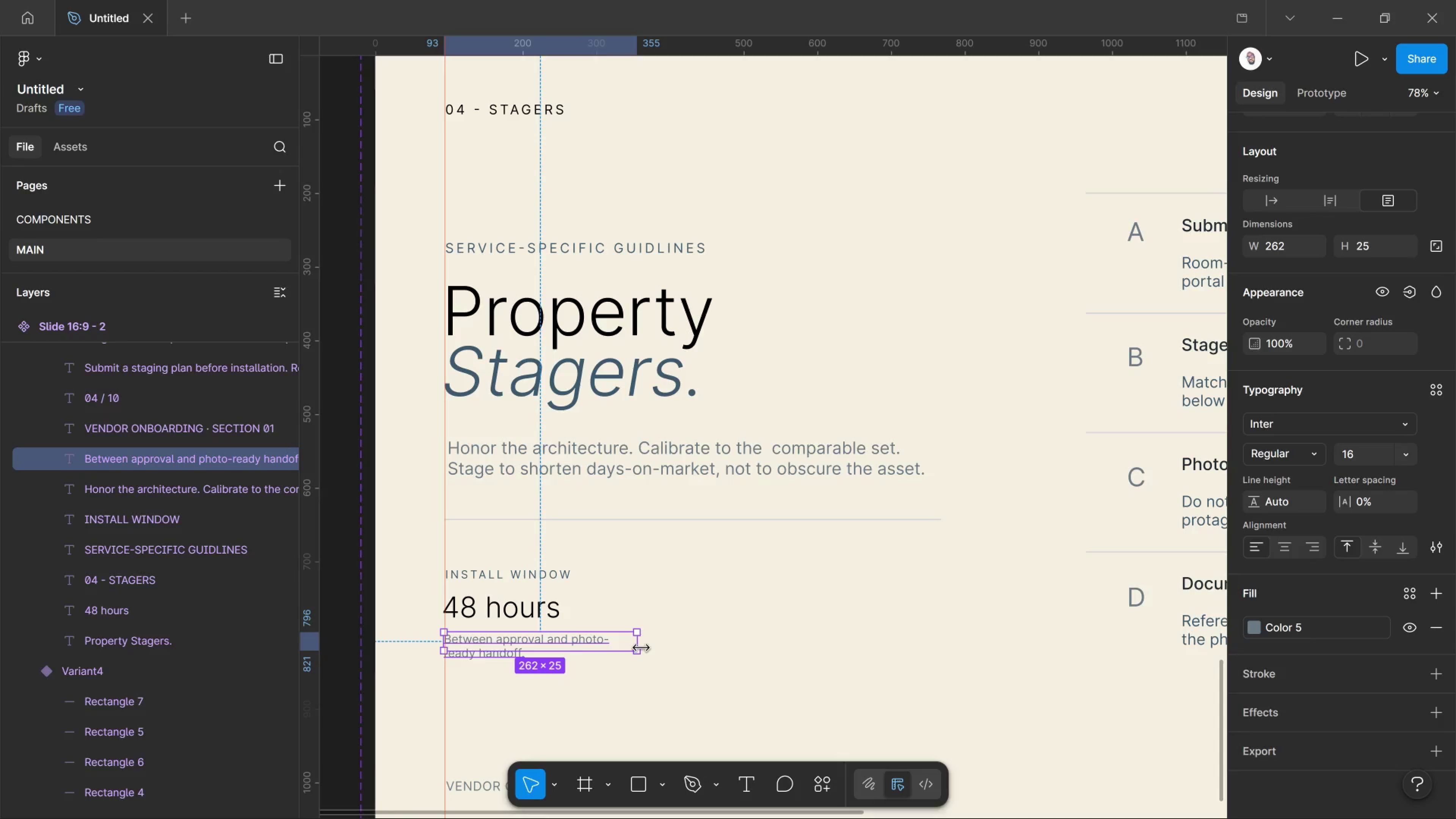 
left_click_drag(start_coordinate=[642, 640], to_coordinate=[714, 660])
 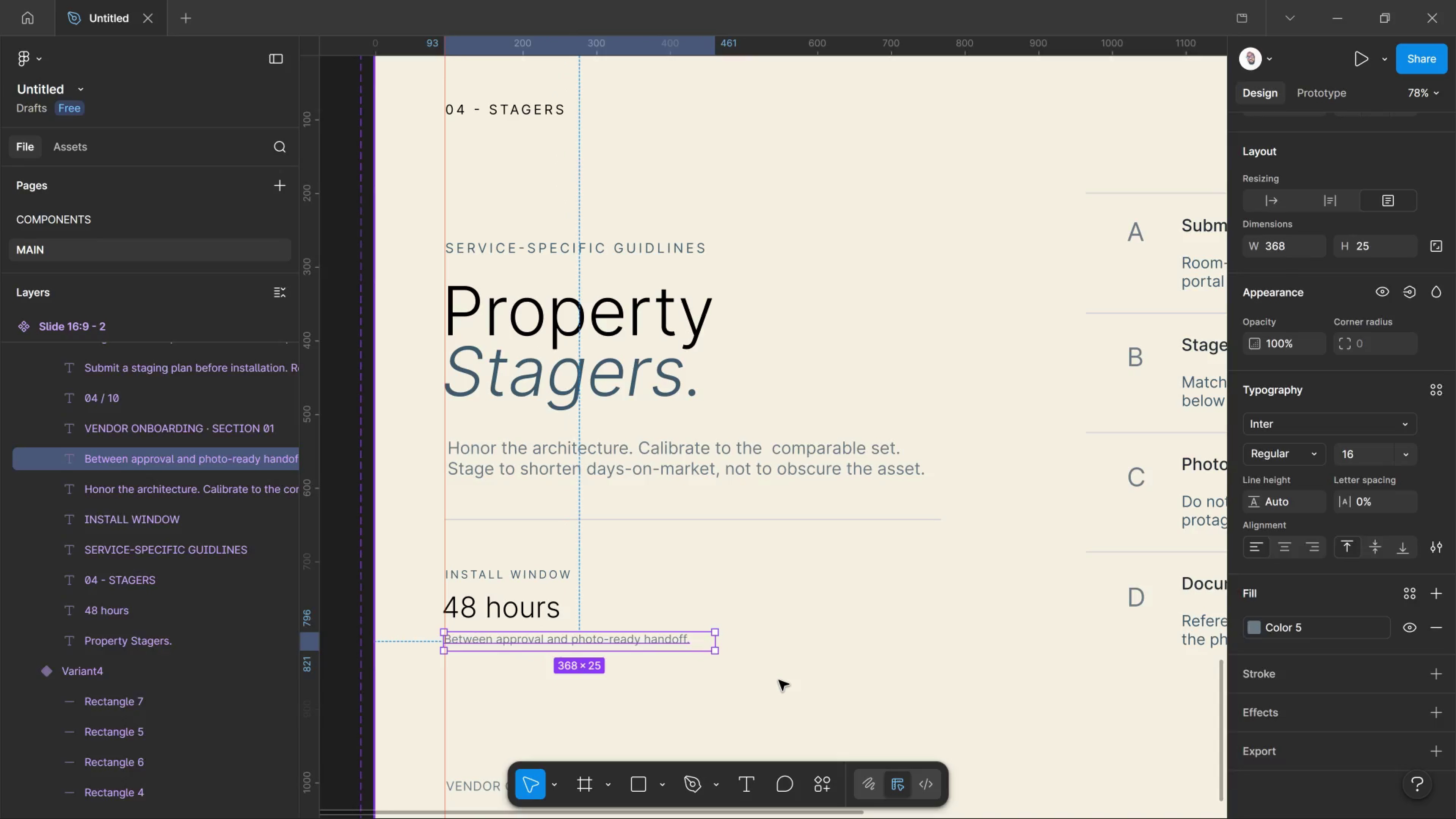 
left_click([779, 680])
 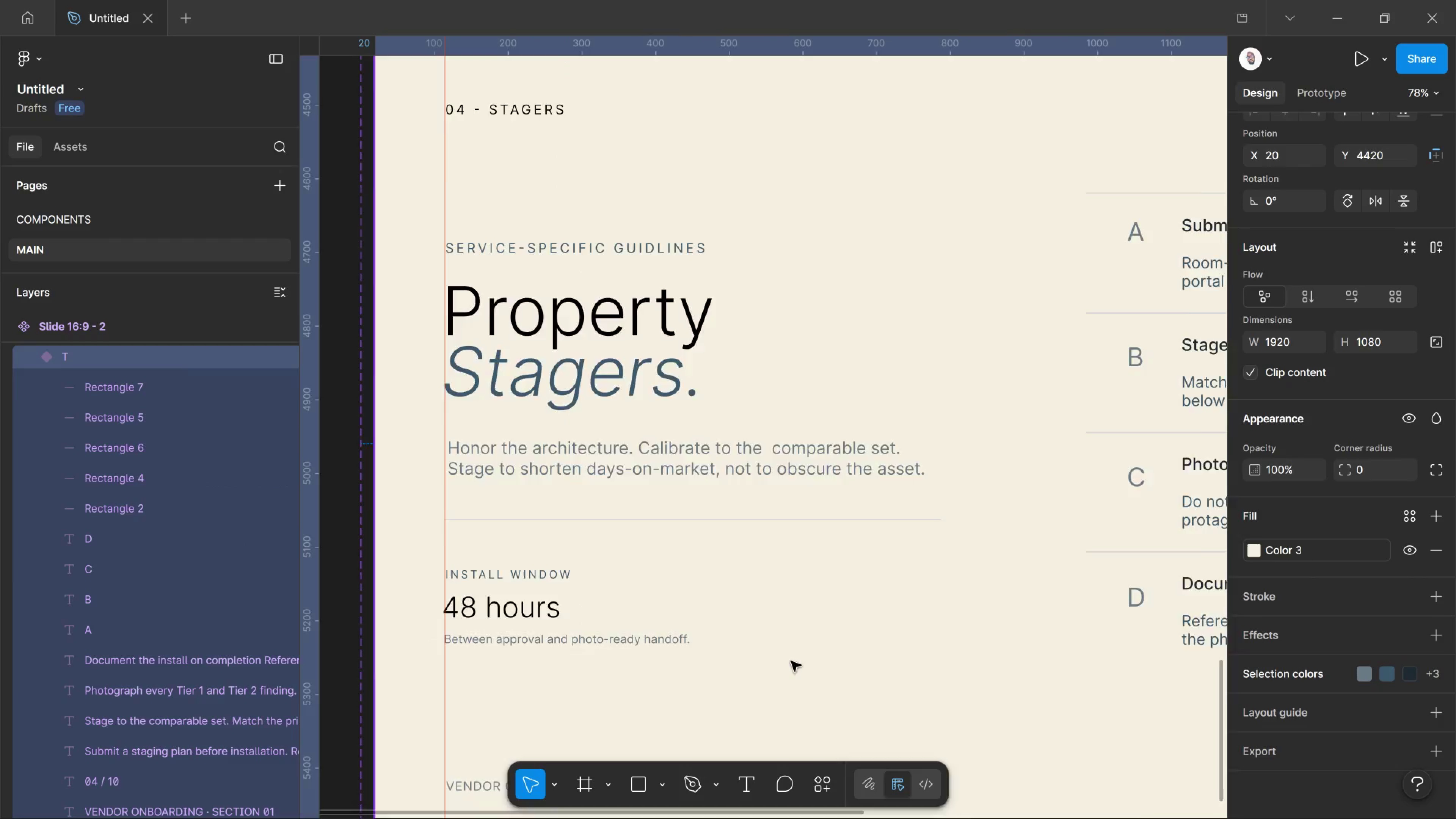 
scroll: coordinate [791, 661], scroll_direction: down, amount: 6.0
 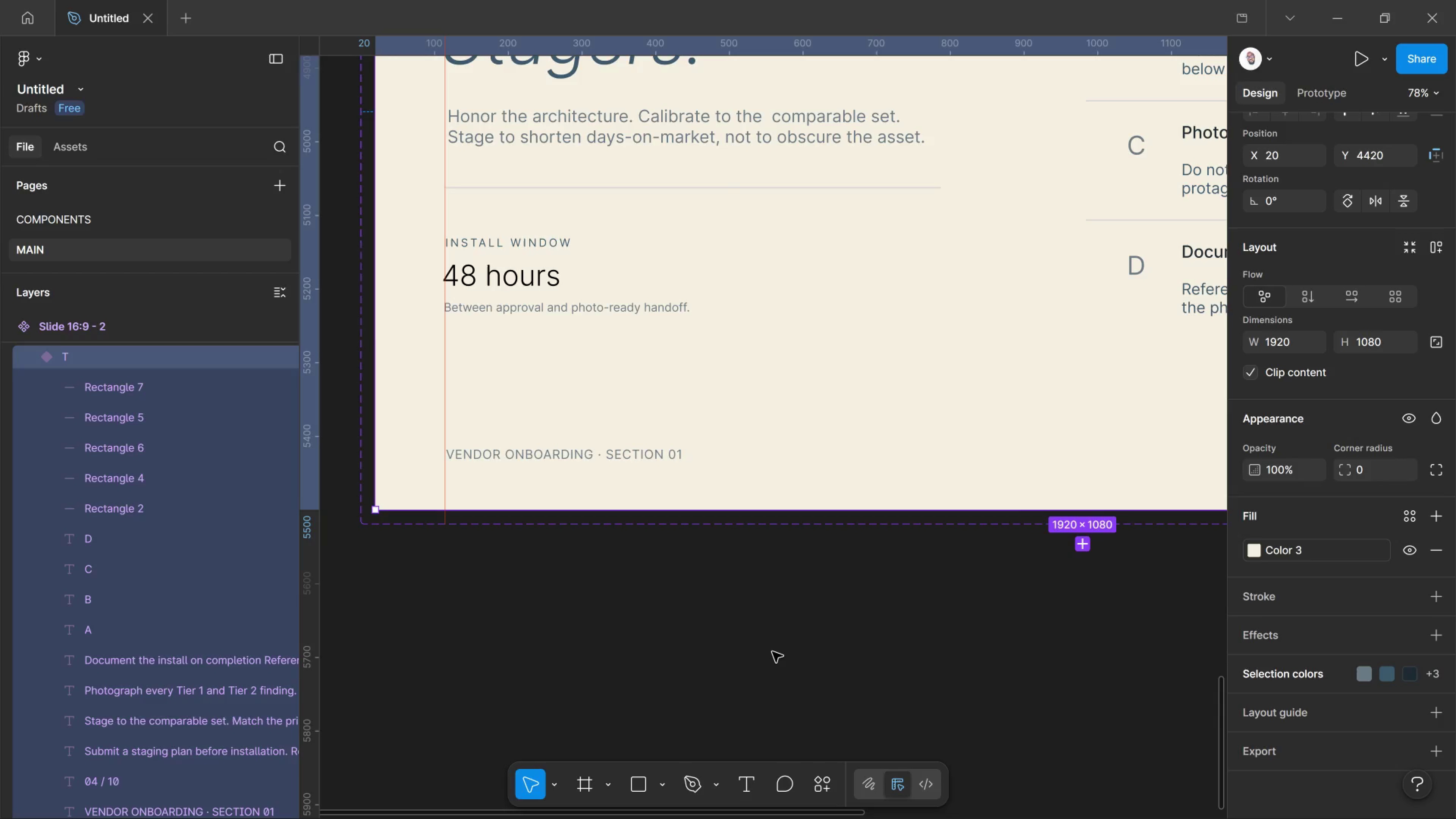 
wait(225.28)
 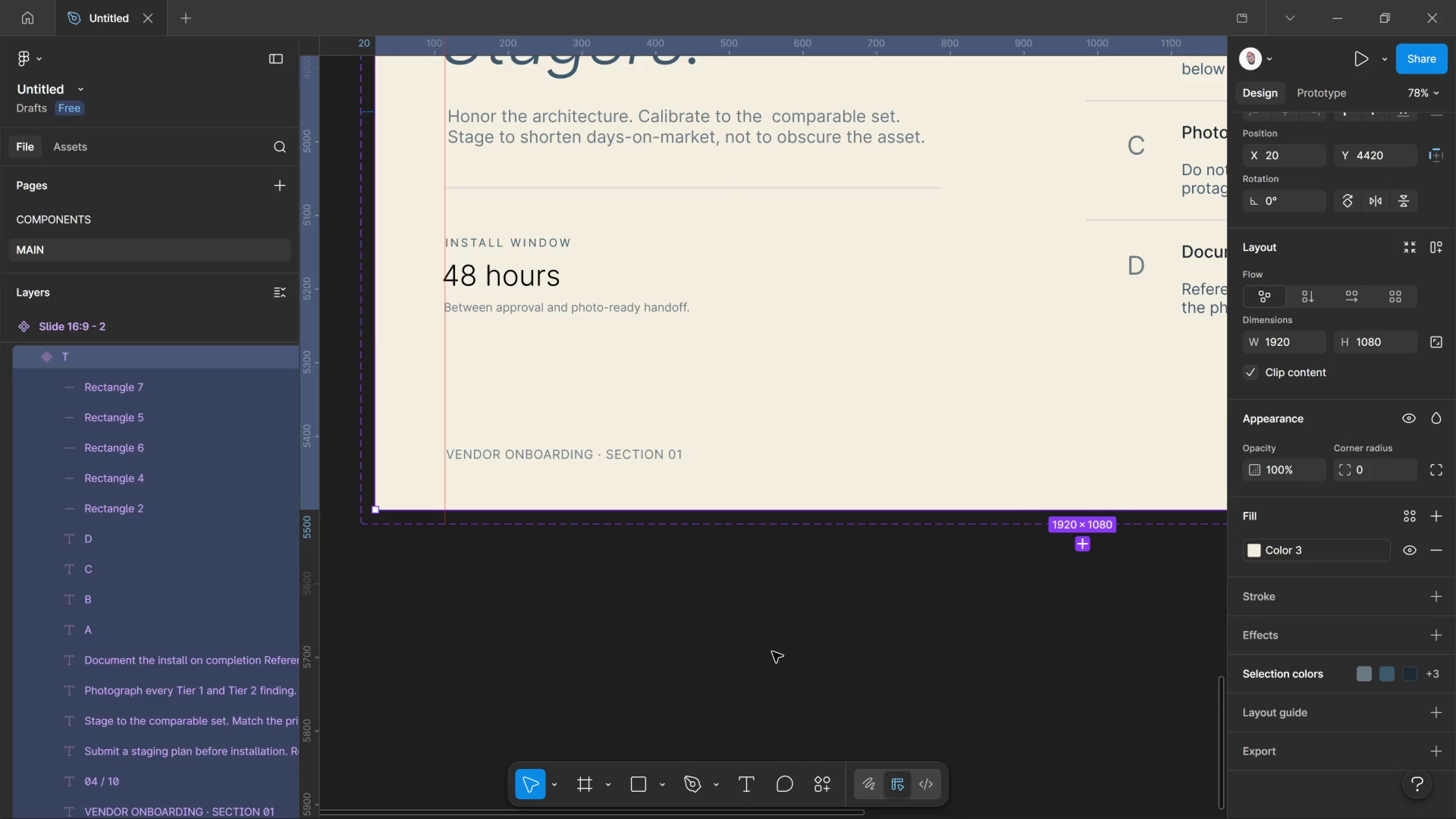 
scroll: coordinate [865, 336], scroll_direction: up, amount: 12.0
 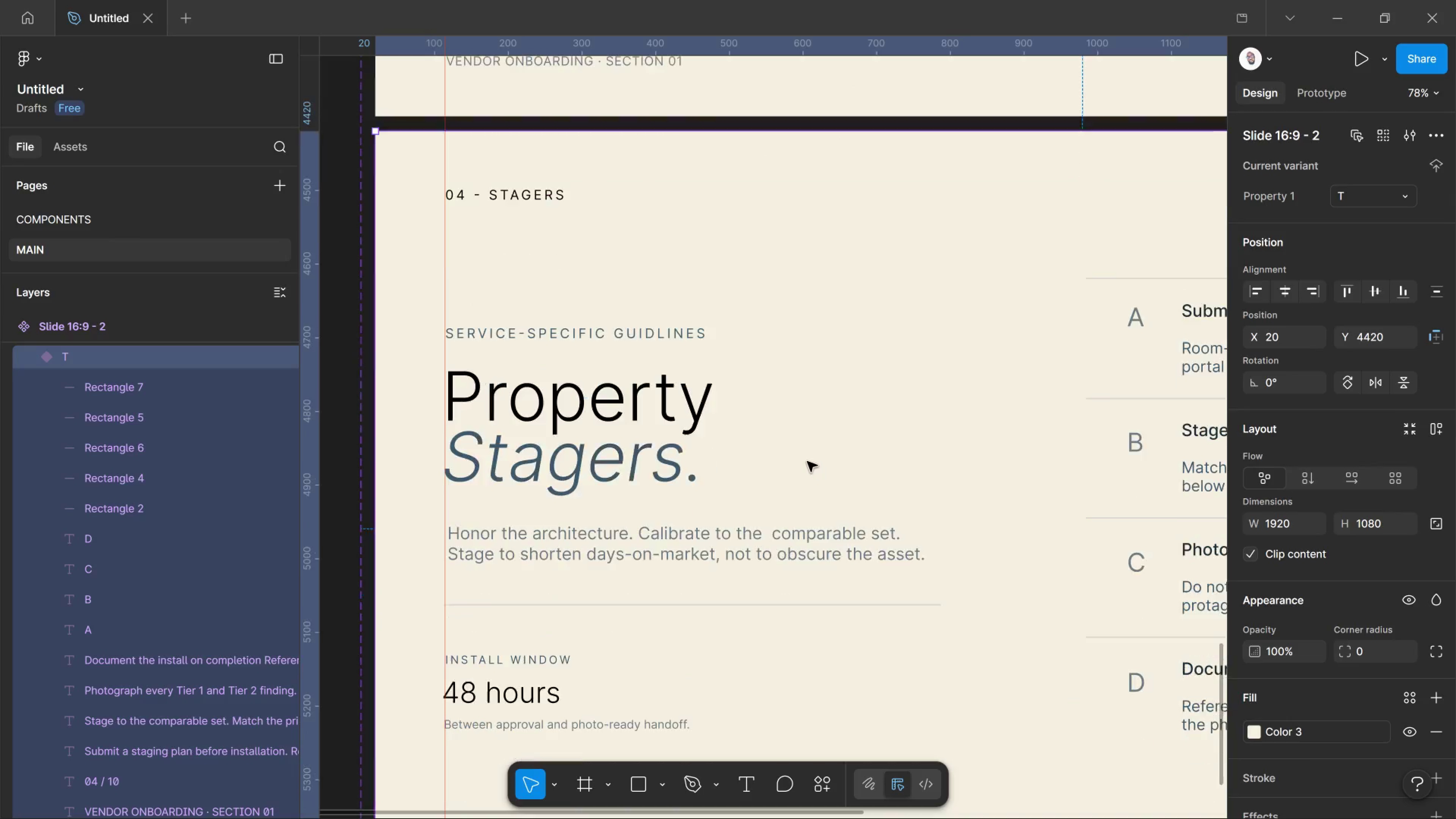 
scroll: coordinate [811, 467], scroll_direction: down, amount: 2.0
 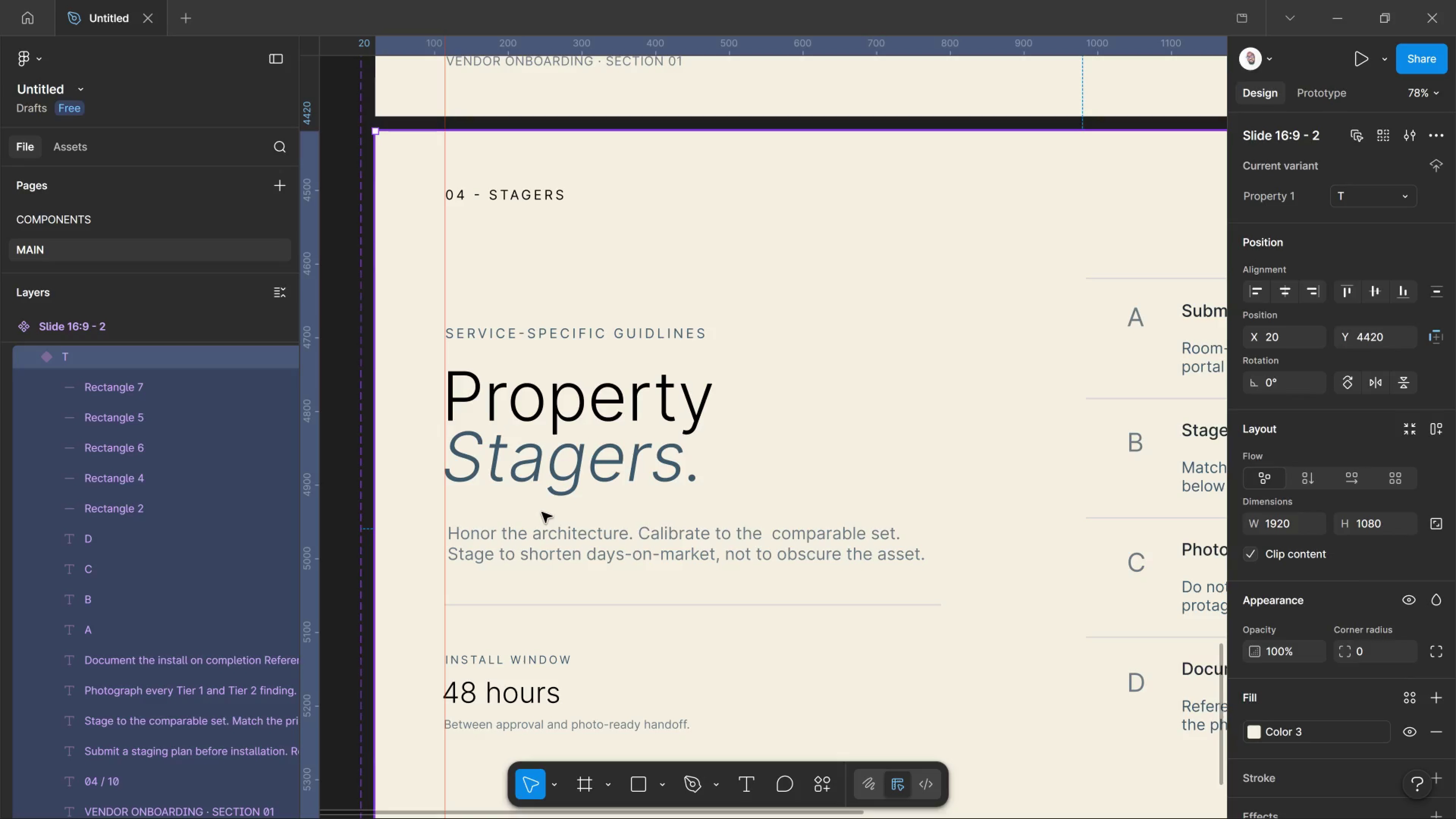 
wait(127.03)
 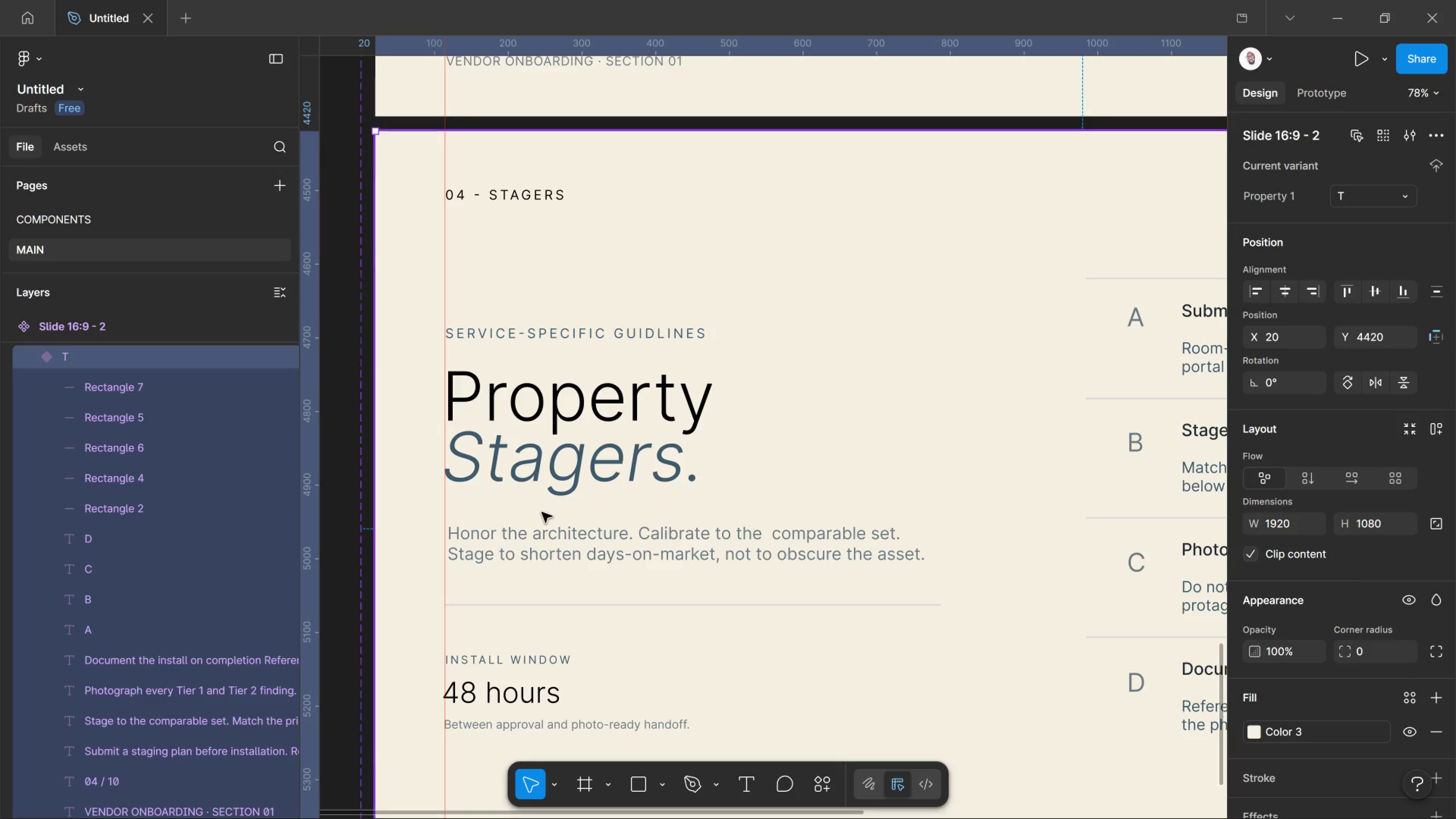 
scroll: coordinate [587, 542], scroll_direction: down, amount: 5.0
 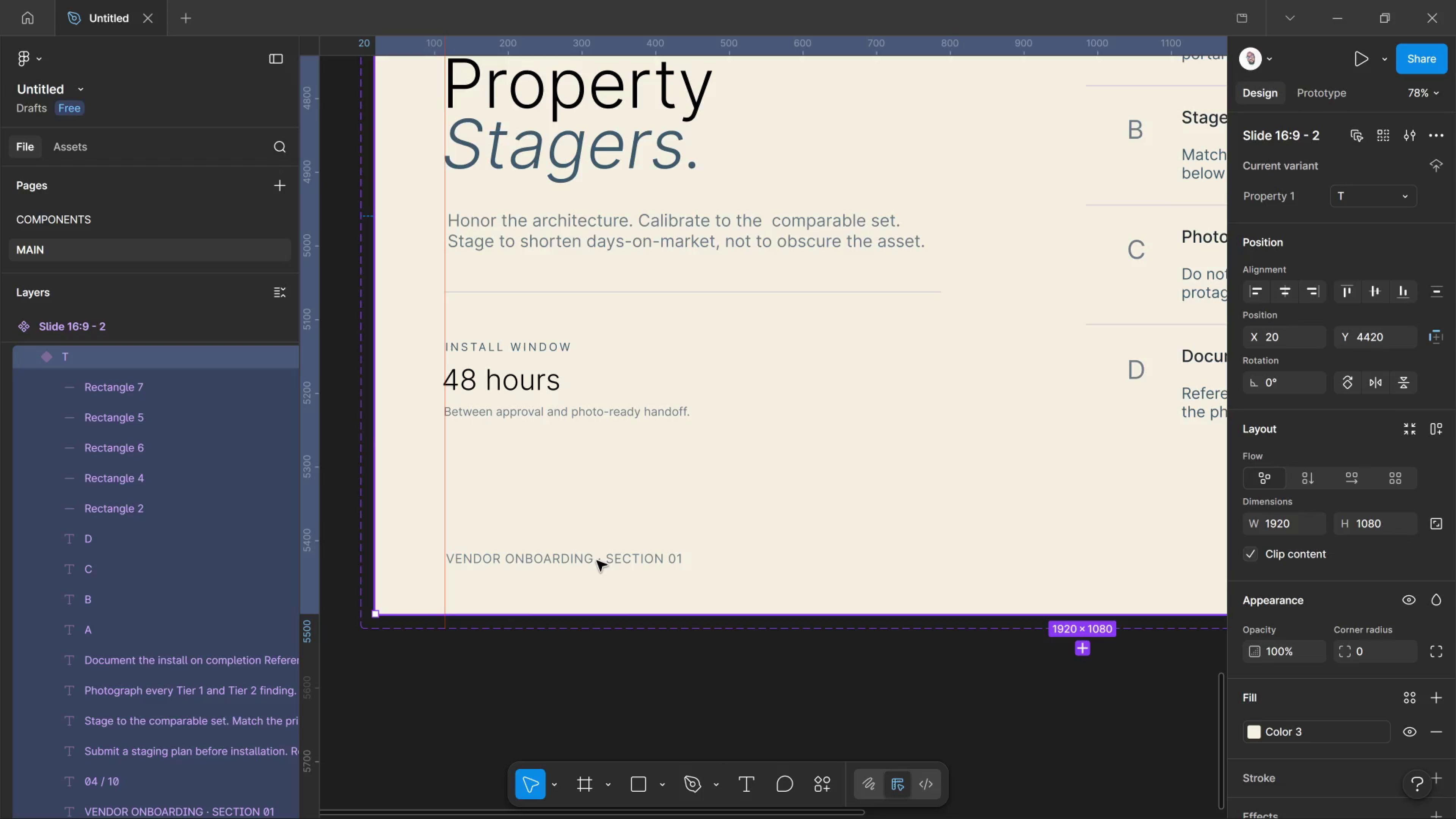 
wait(12.77)
 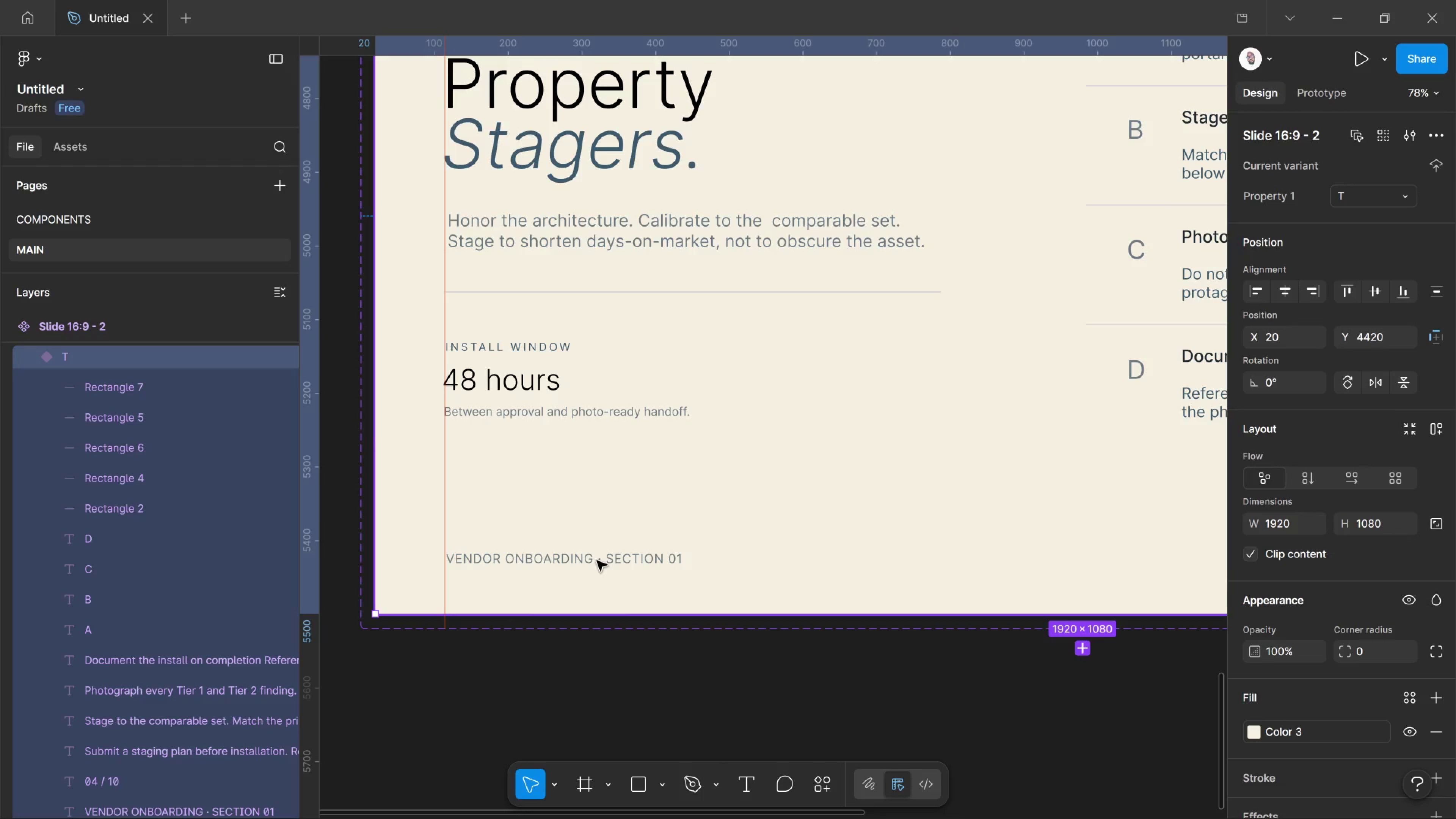 
hold_key(key=ControlLeft, duration=1.2)
left_click_drag(start_coordinate=[648, 563], to_coordinate=[650, 563])
 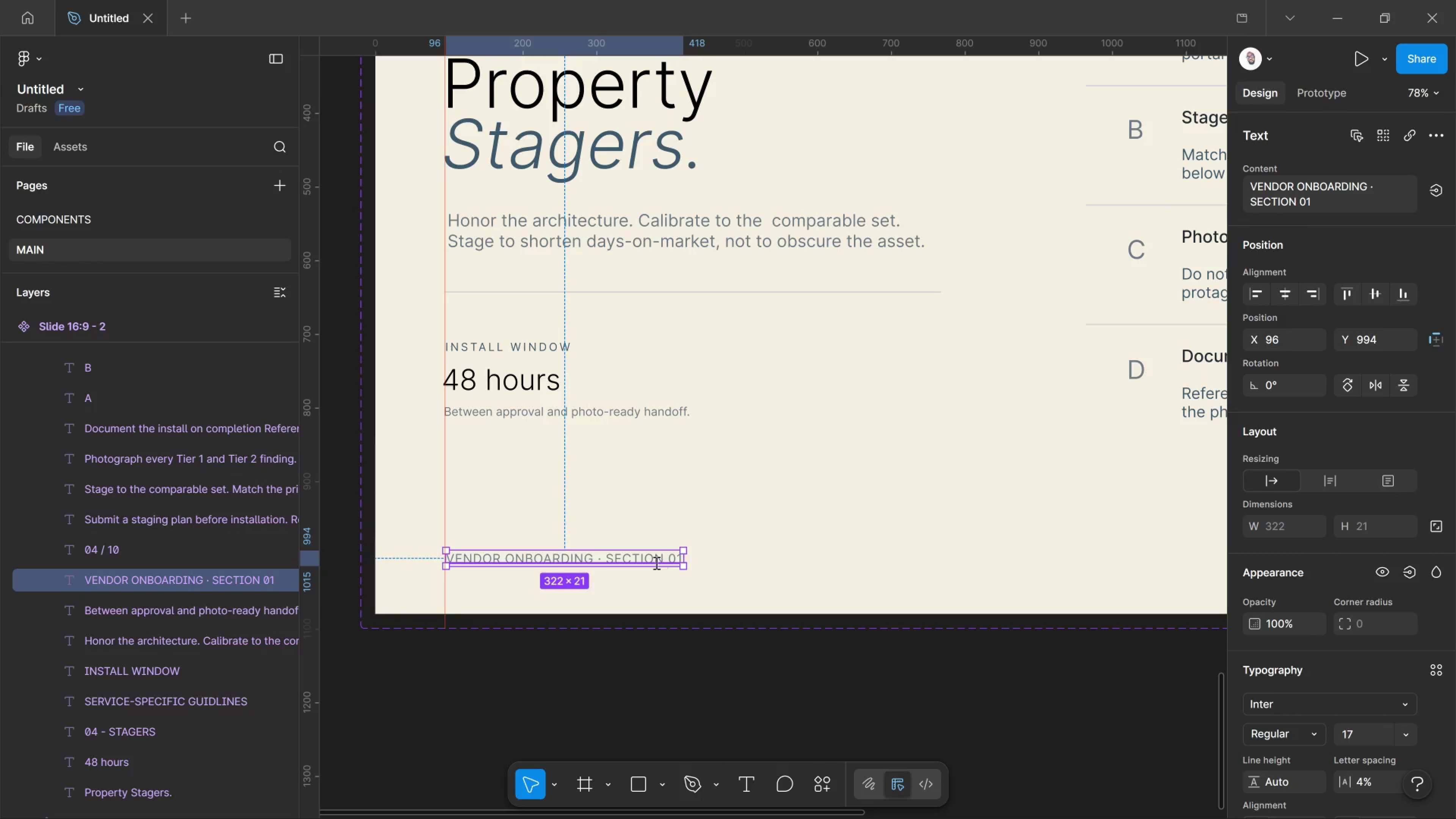 
key(T)
 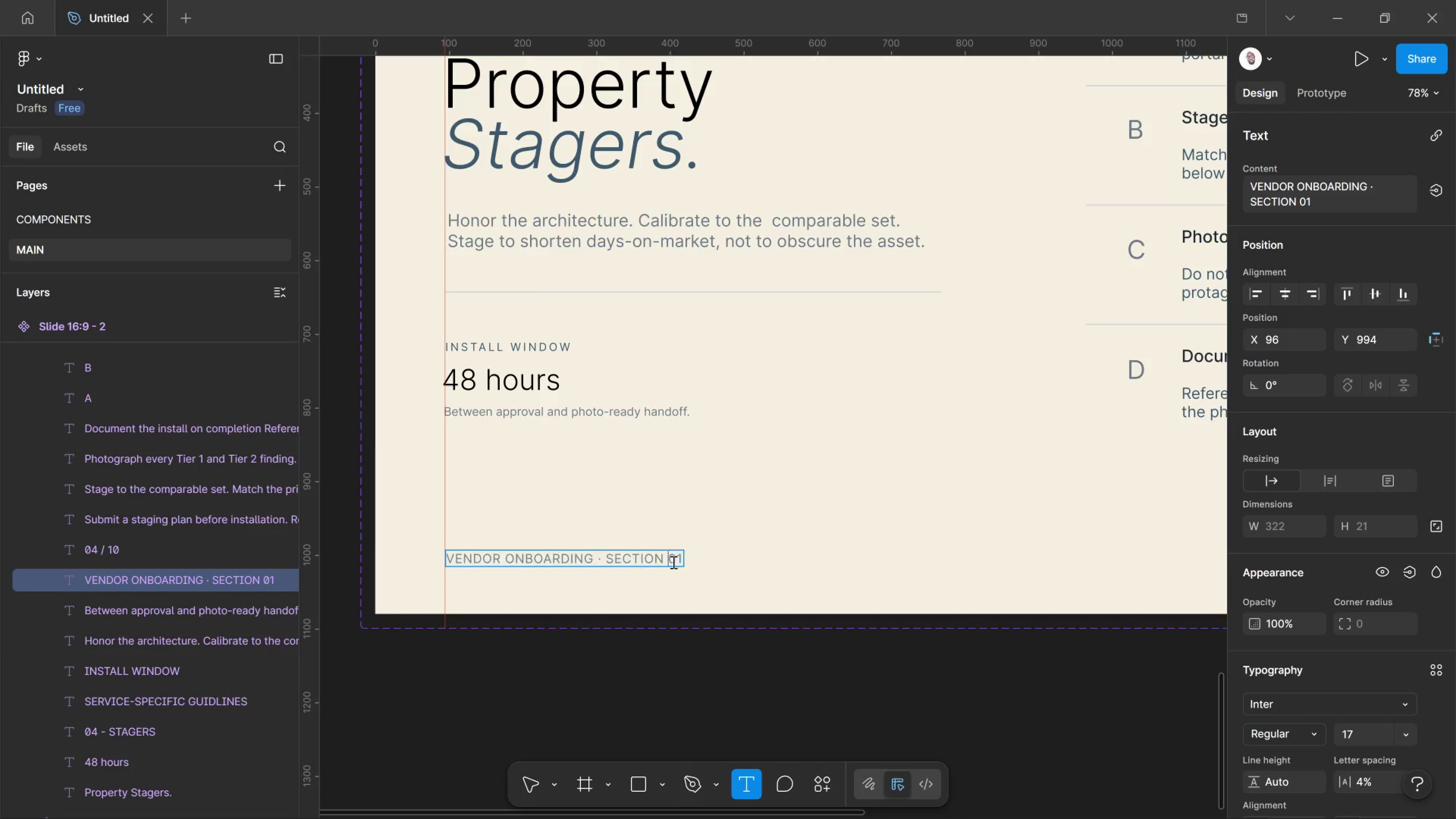 
left_click_drag(start_coordinate=[671, 563], to_coordinate=[673, 562])
 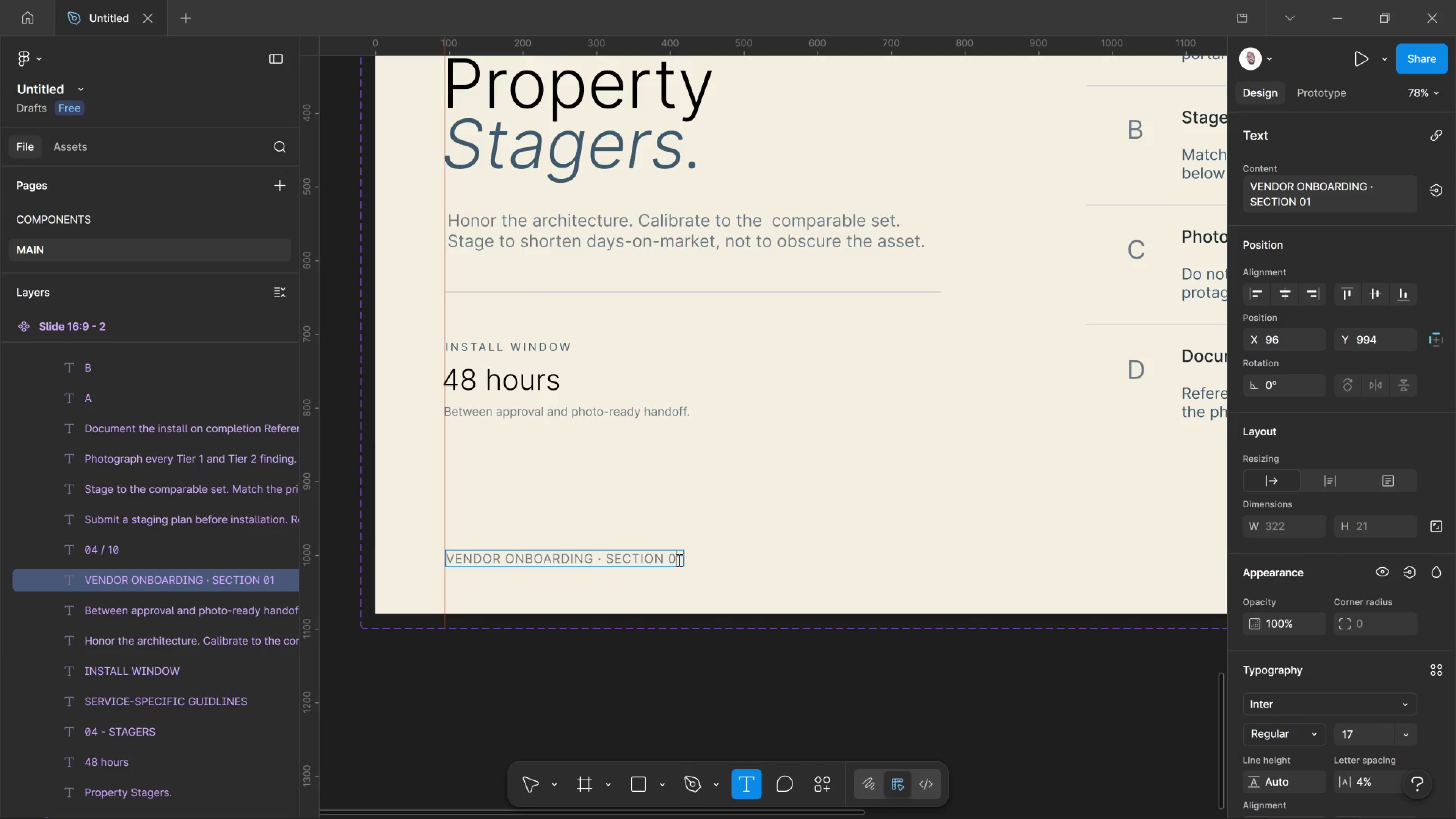 
left_click_drag(start_coordinate=[675, 560], to_coordinate=[678, 560])
 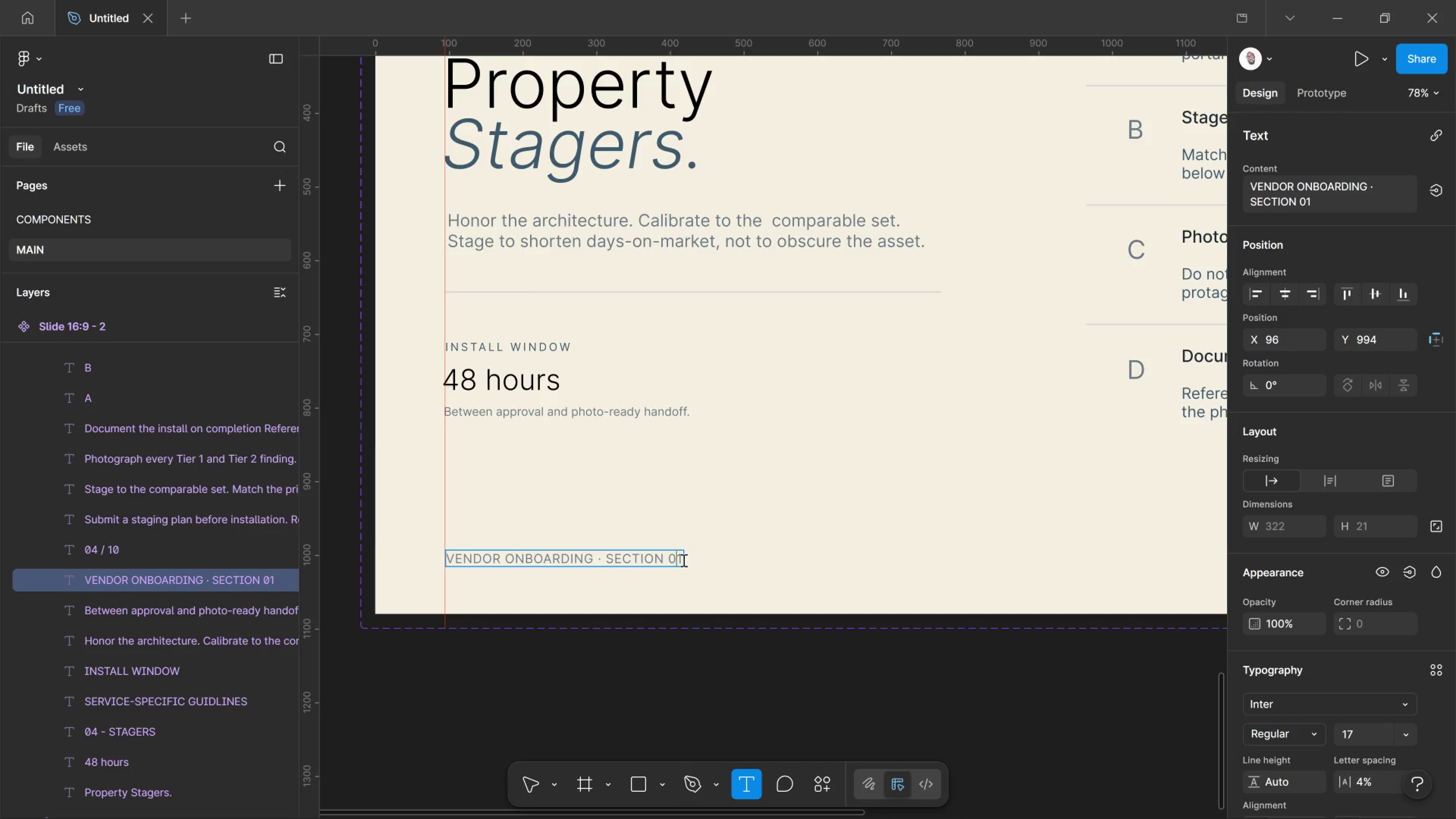 
left_click_drag(start_coordinate=[678, 560], to_coordinate=[694, 560])
 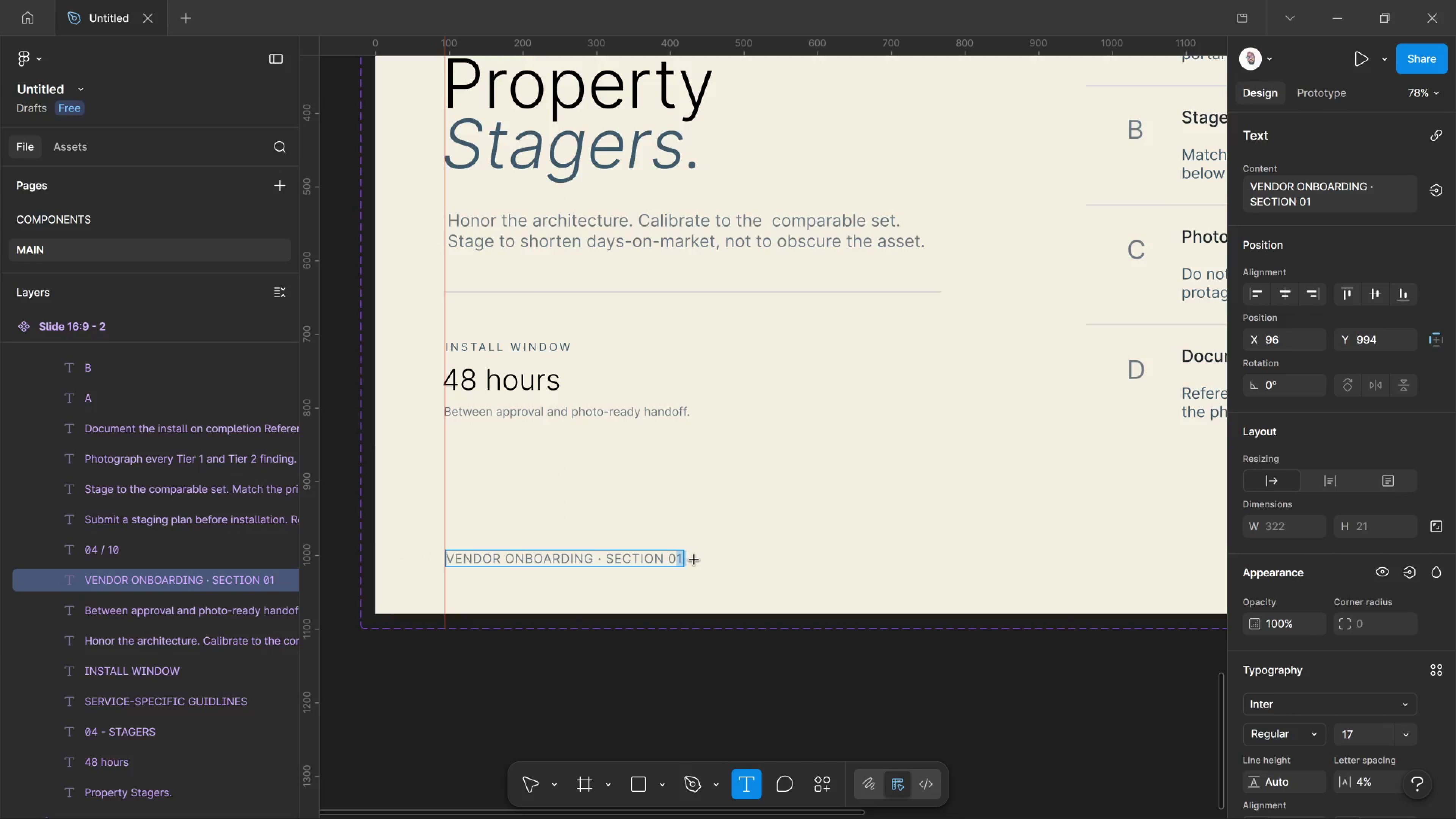 
key(3)
 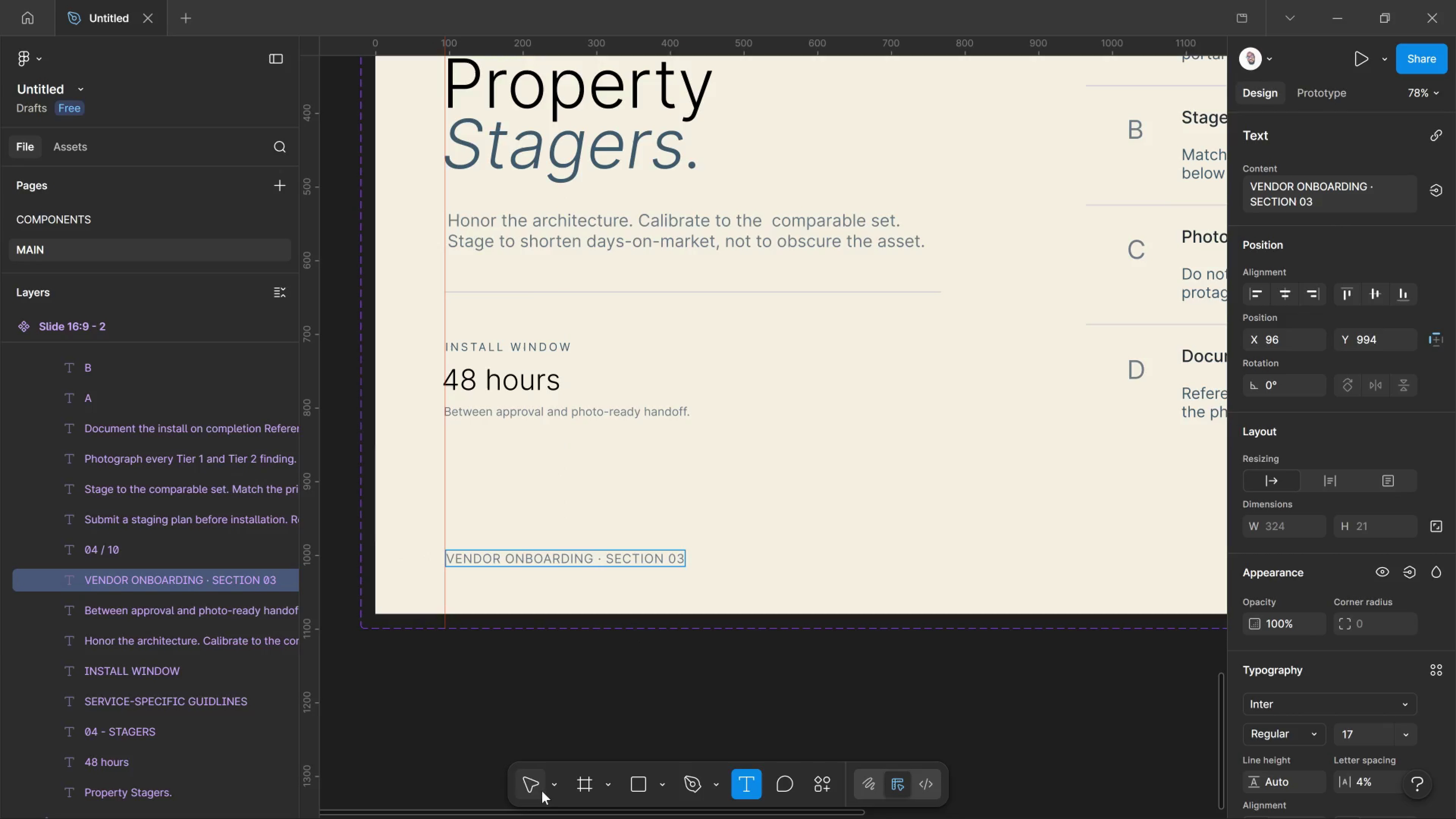 
left_click([546, 791])
 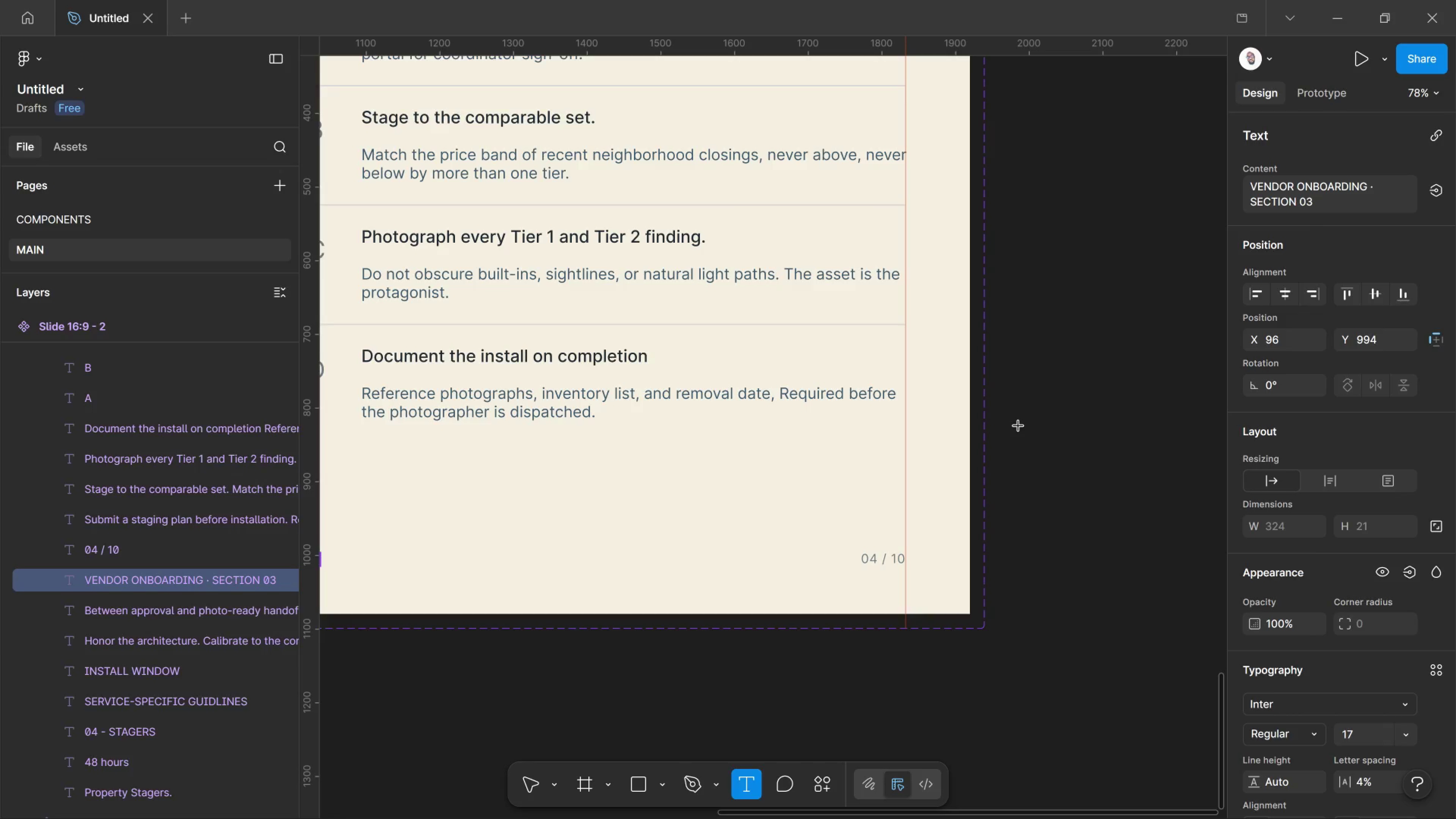 
wait(7.42)
 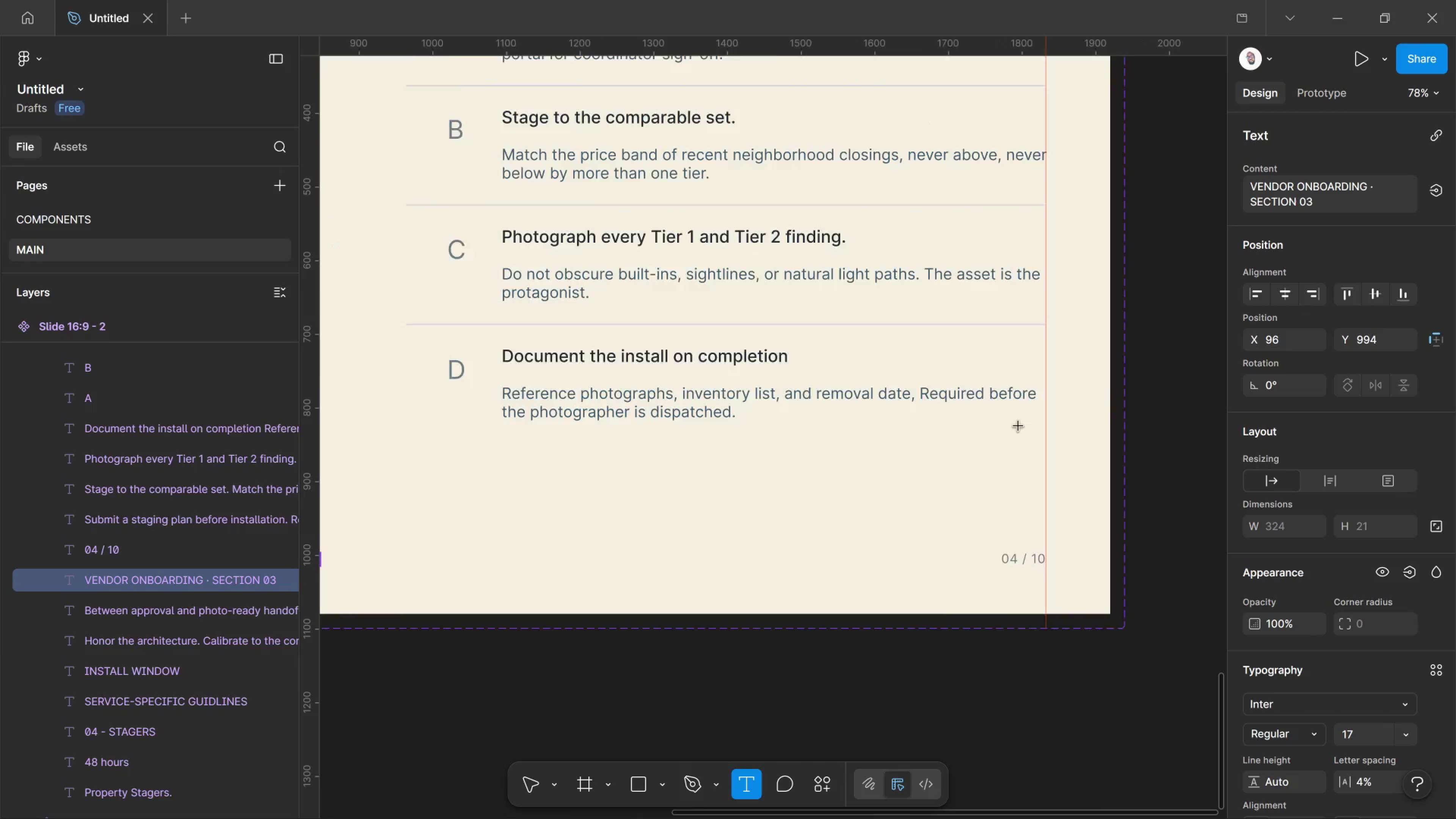 
scroll: coordinate [836, 527], scroll_direction: down, amount: 3.0
 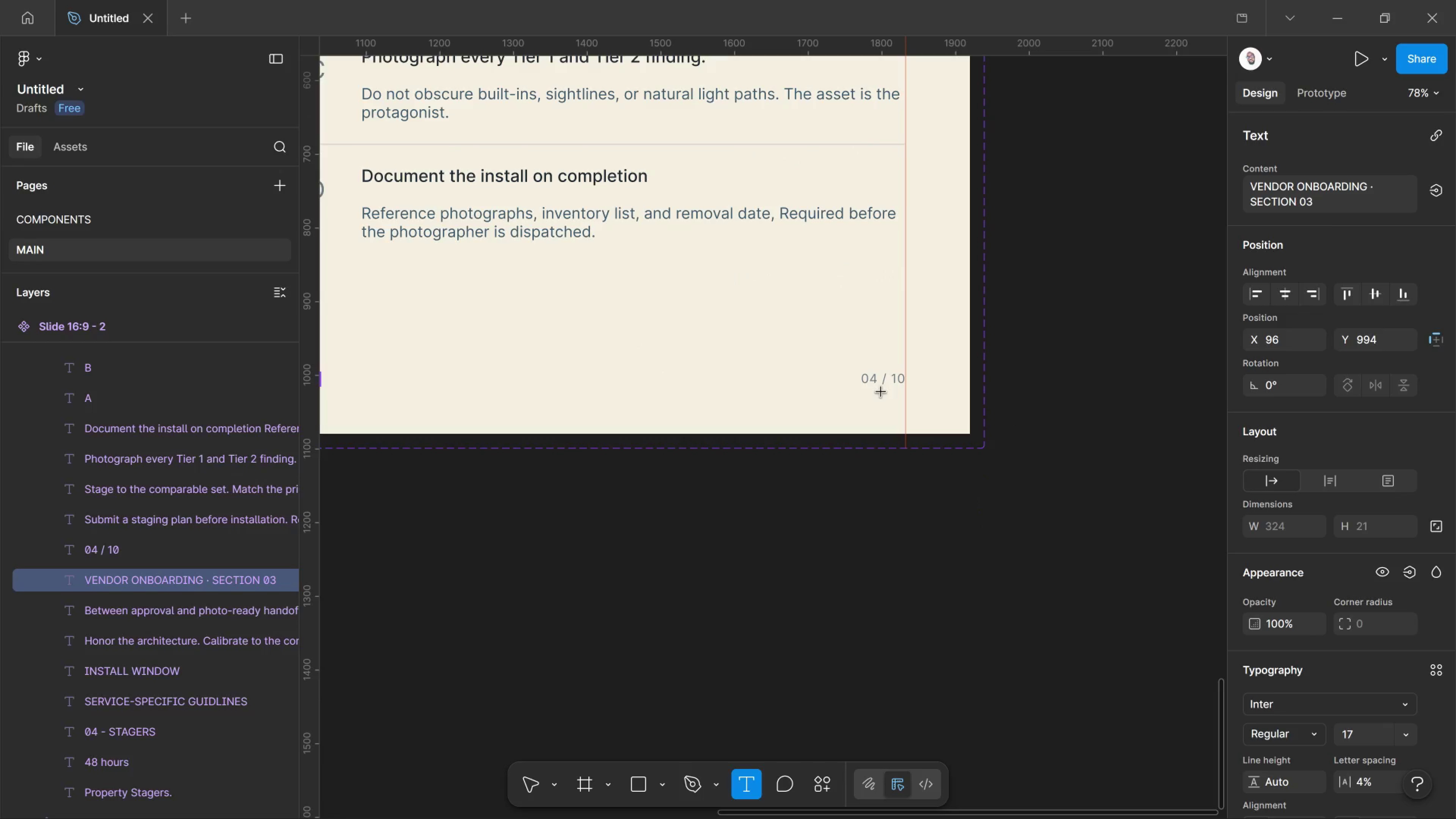 
left_click([874, 380])
 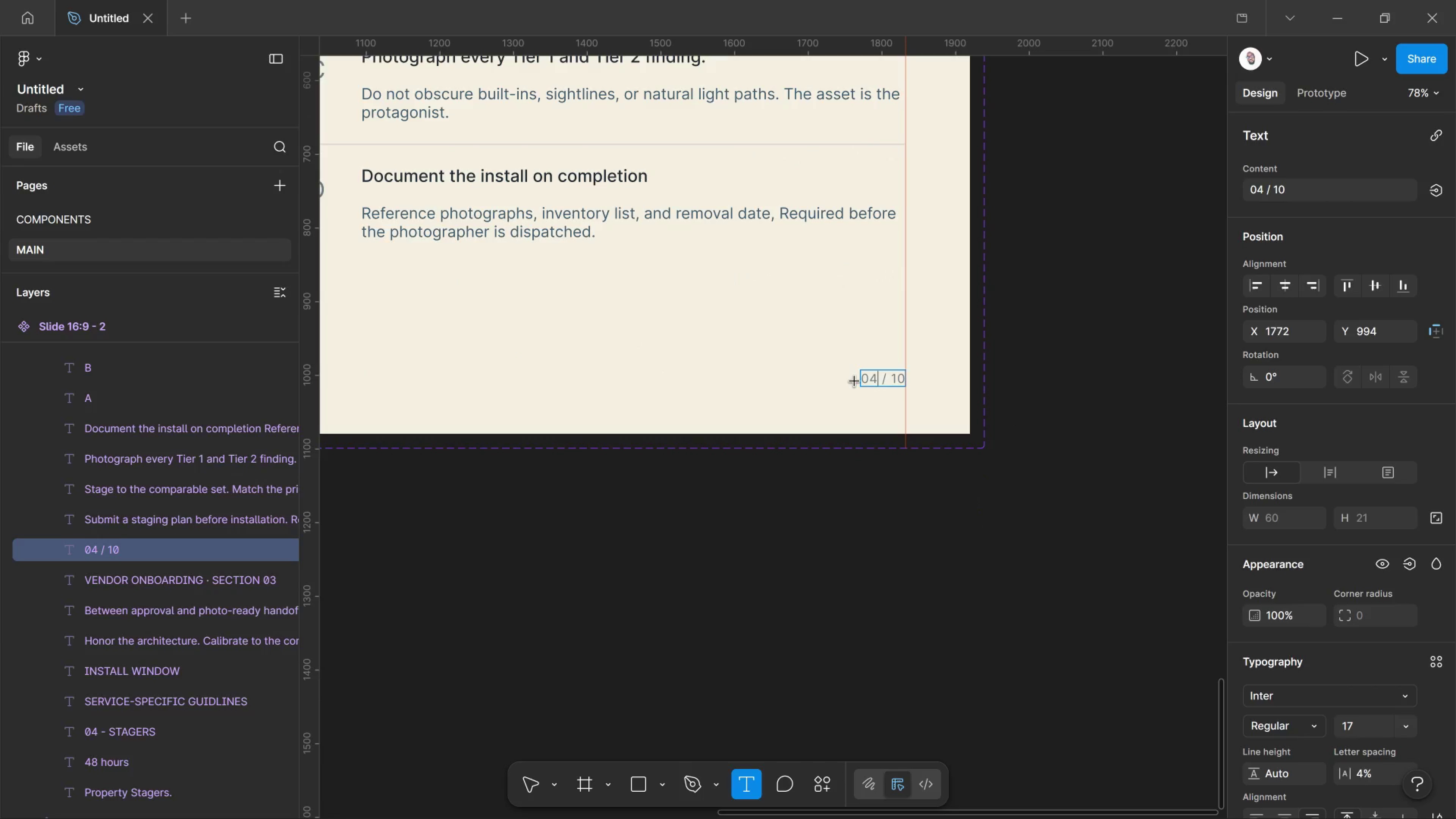 
key(Backspace)
 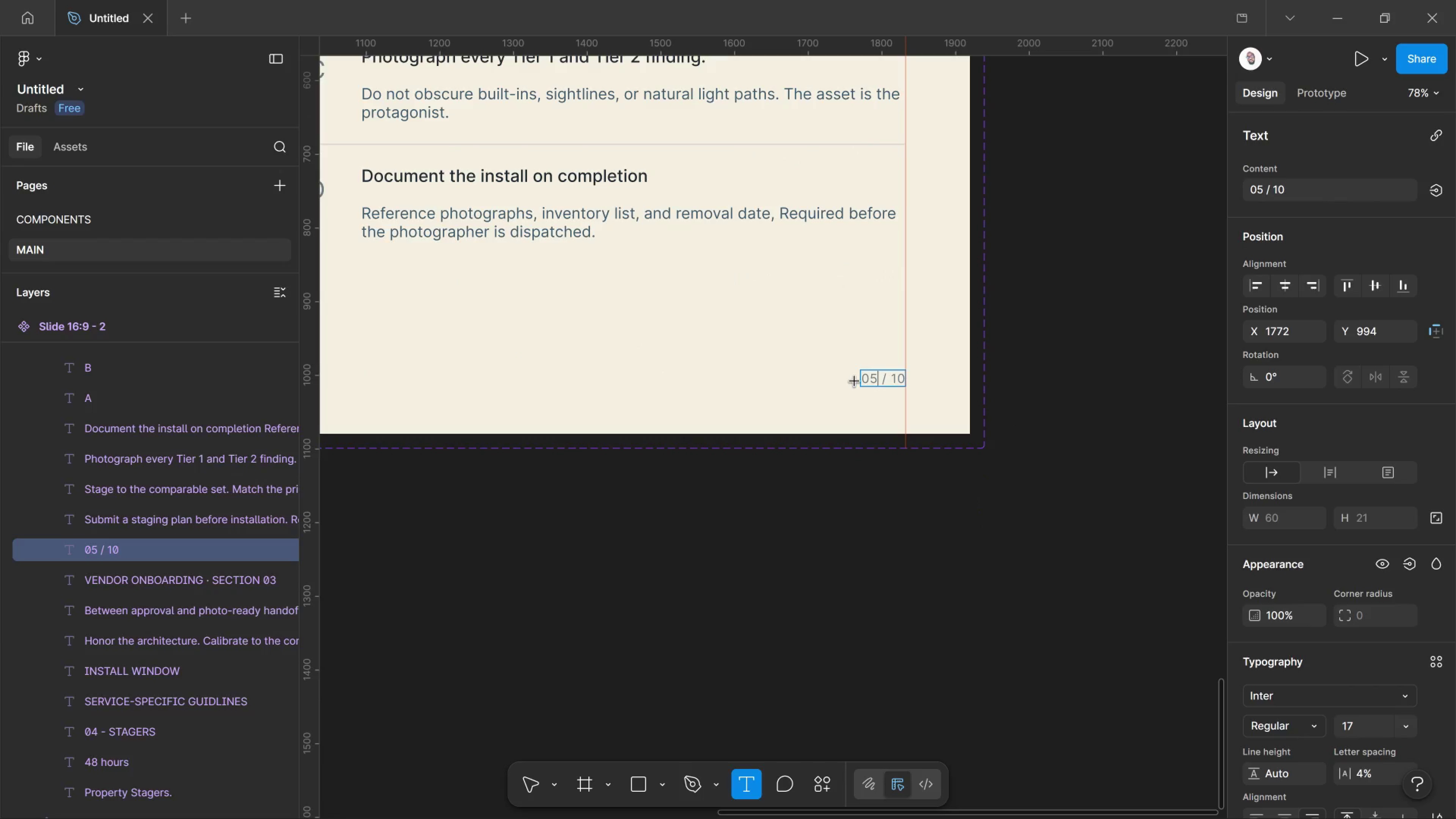 
key(5)
 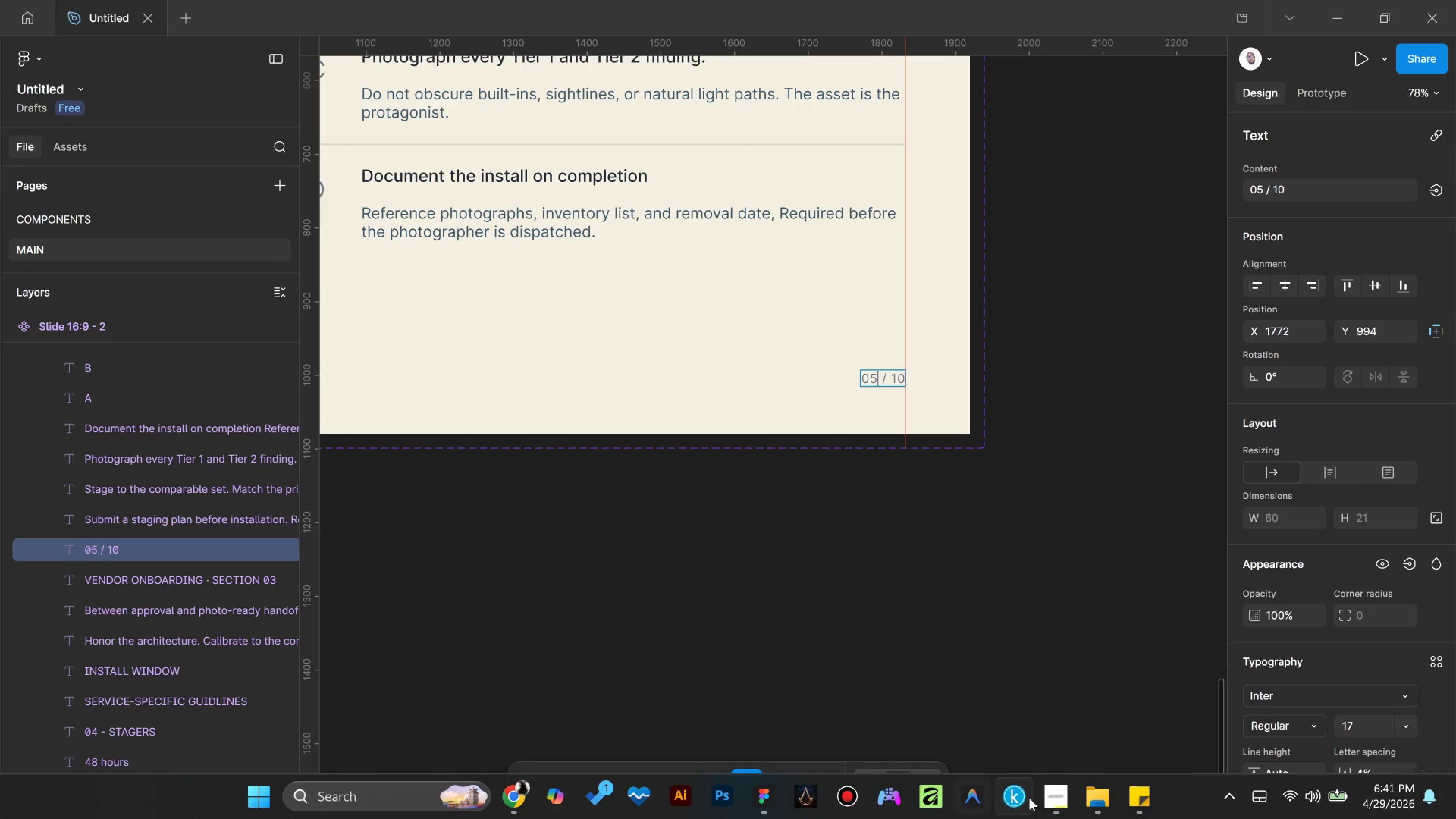 
left_click([1049, 807])